 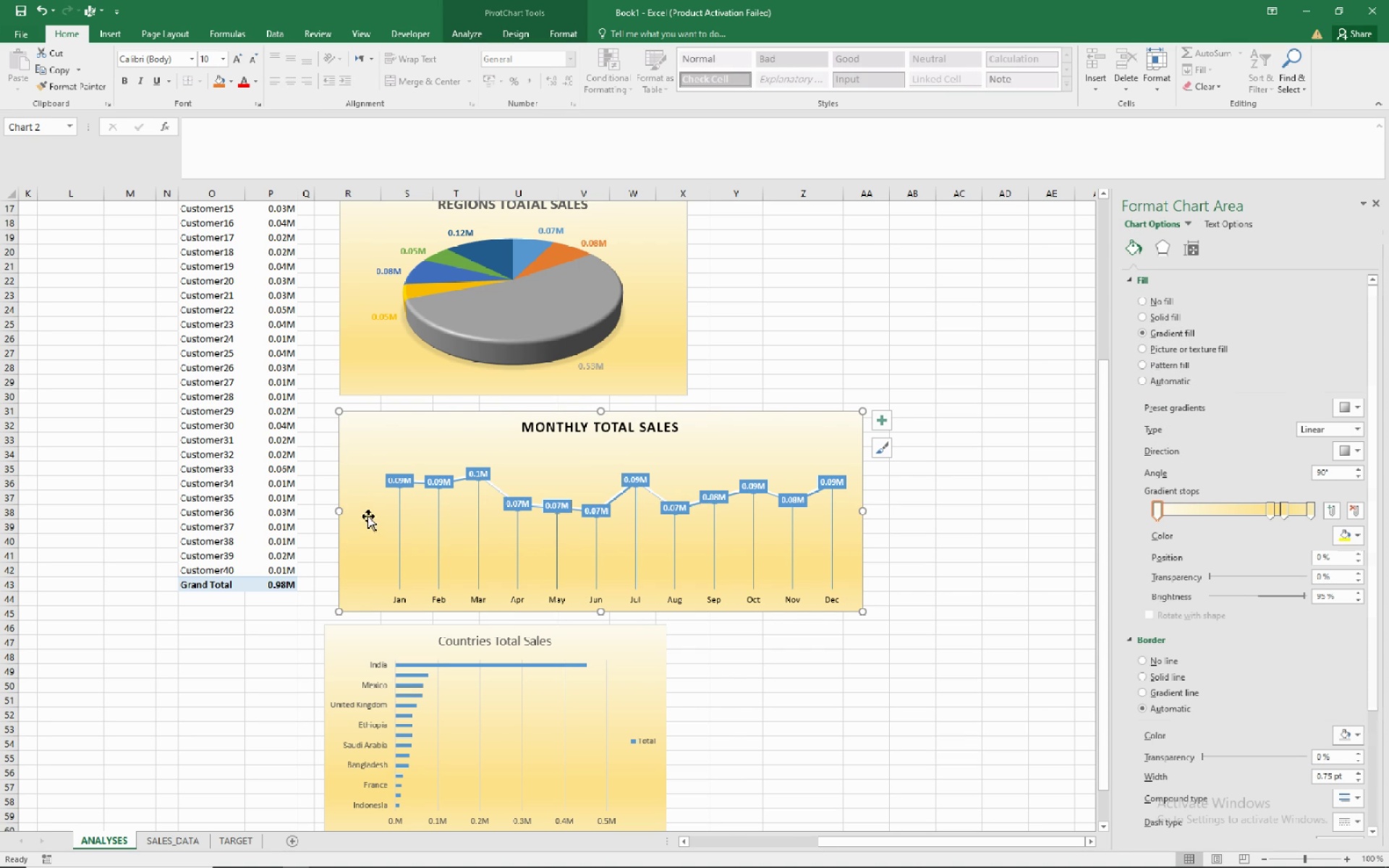 
left_click([362, 495])
 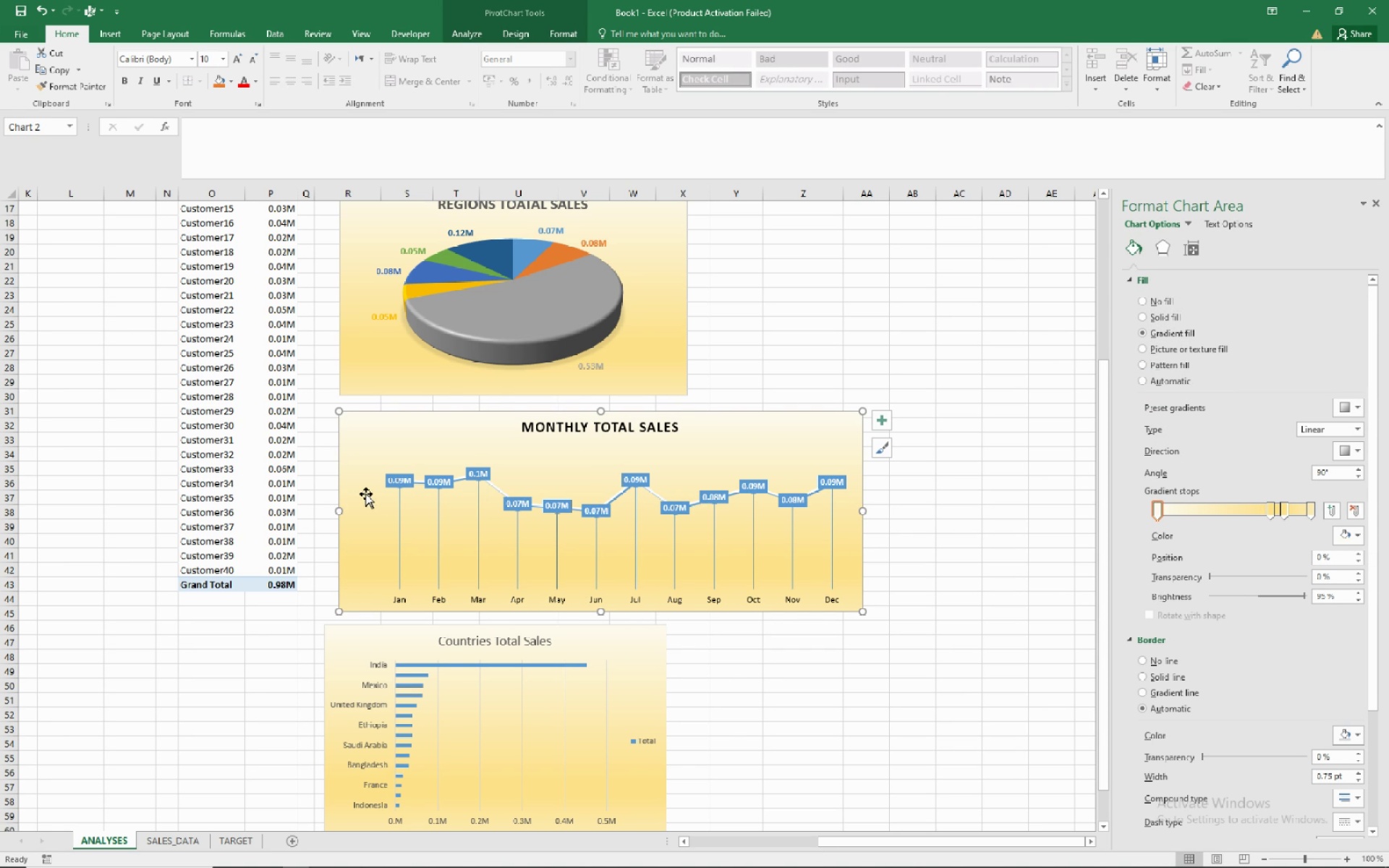 
wait(6.0)
 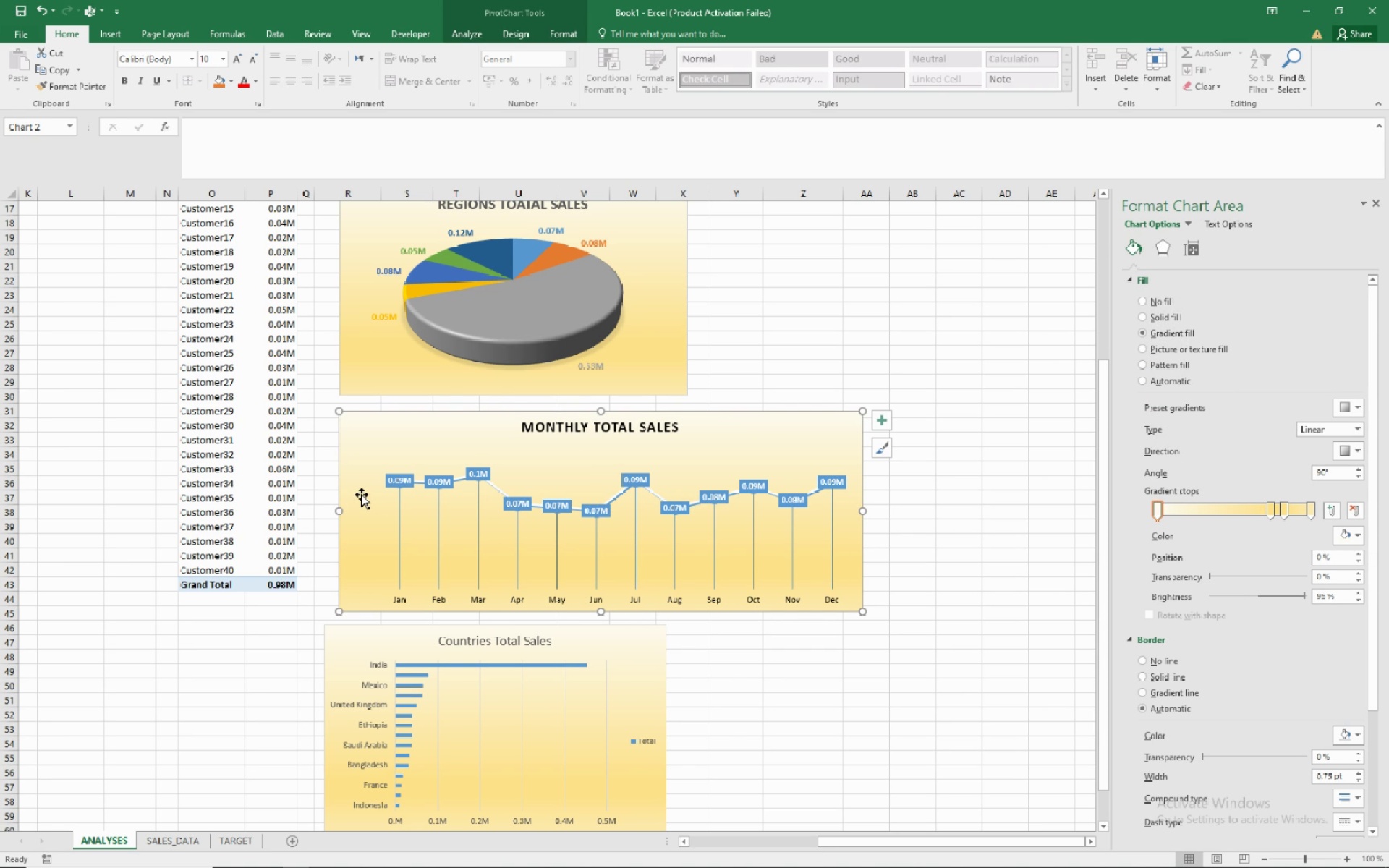 
left_click([1236, 221])
 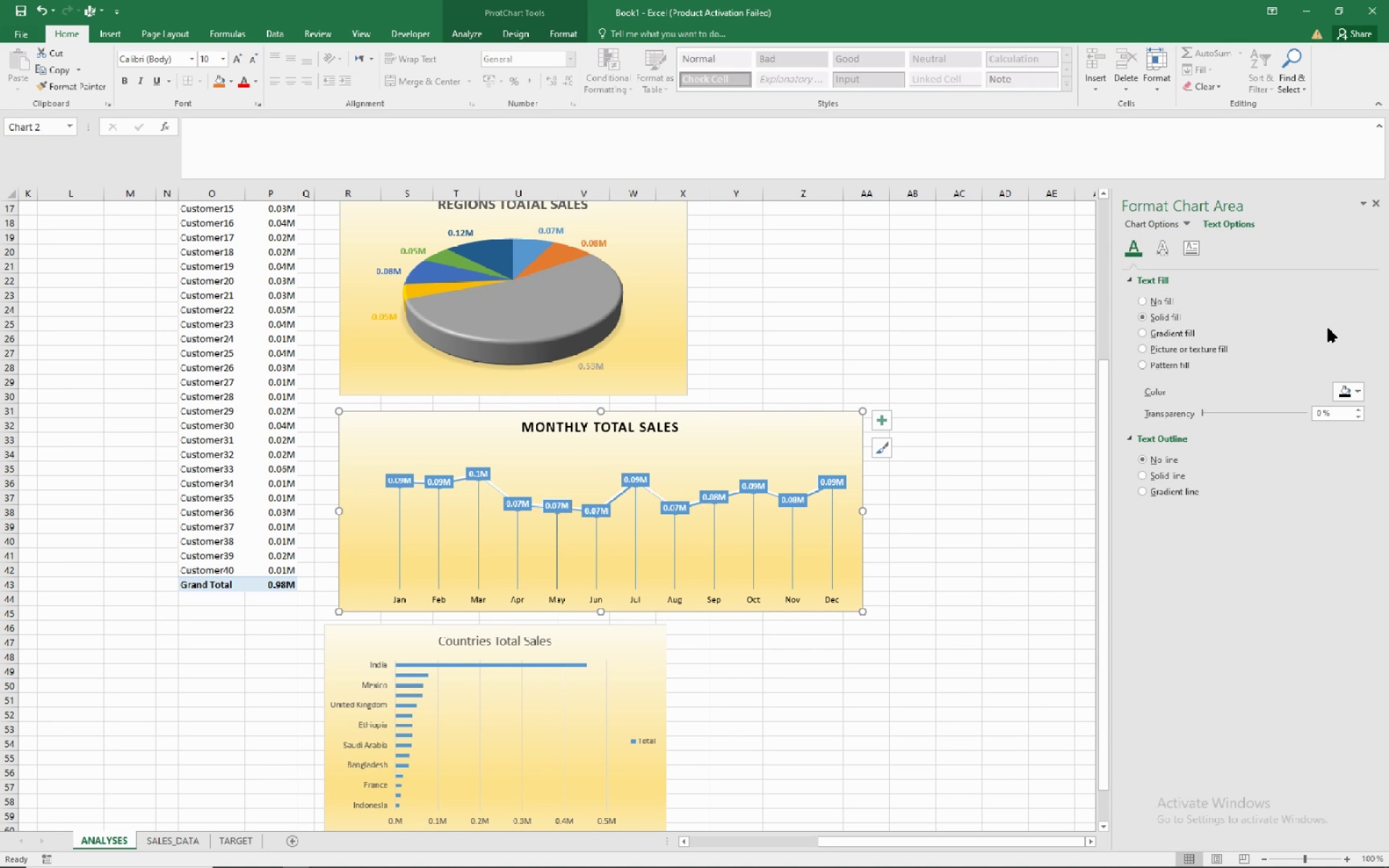 
mouse_move([1344, 354])
 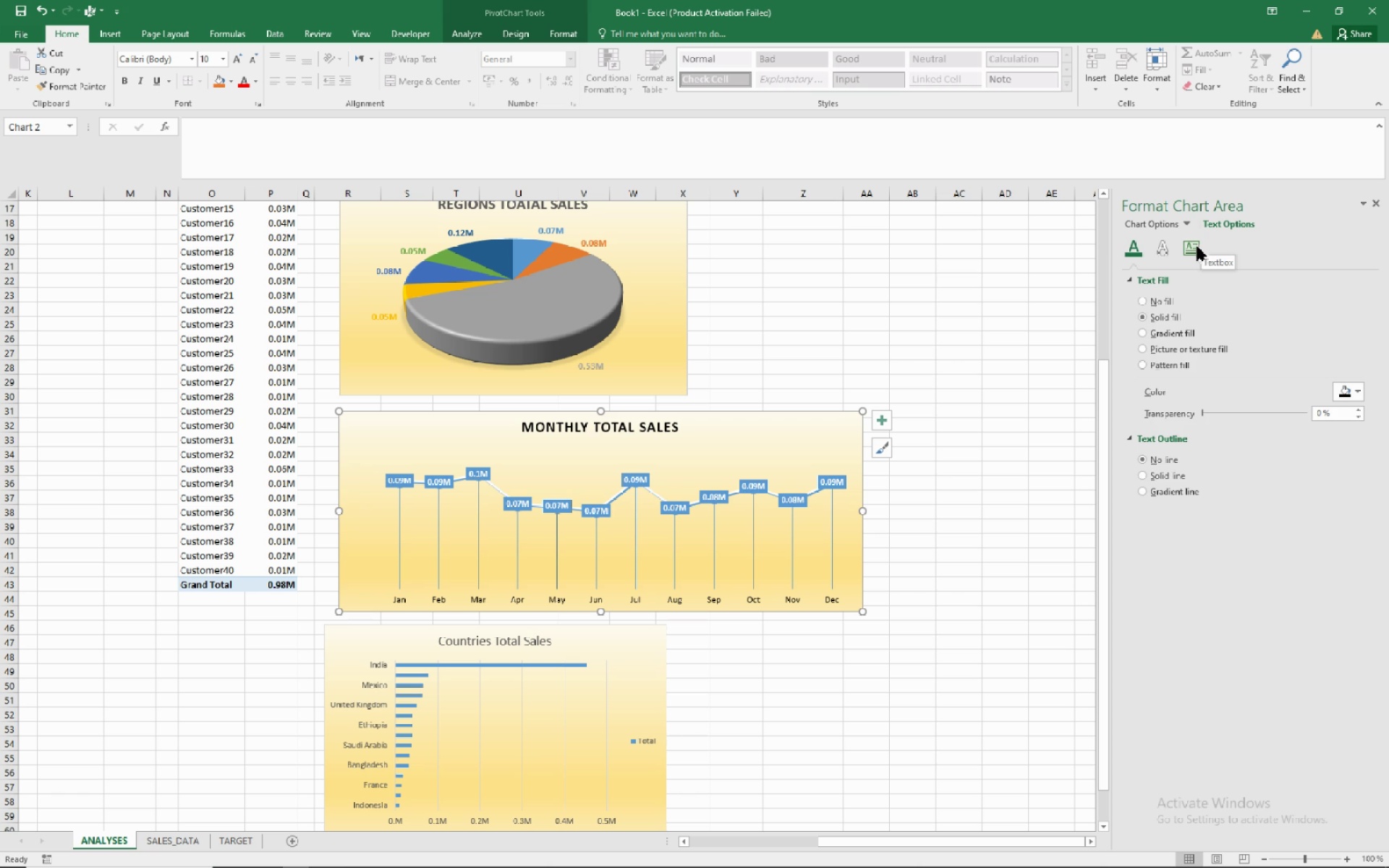 
left_click([1196, 248])
 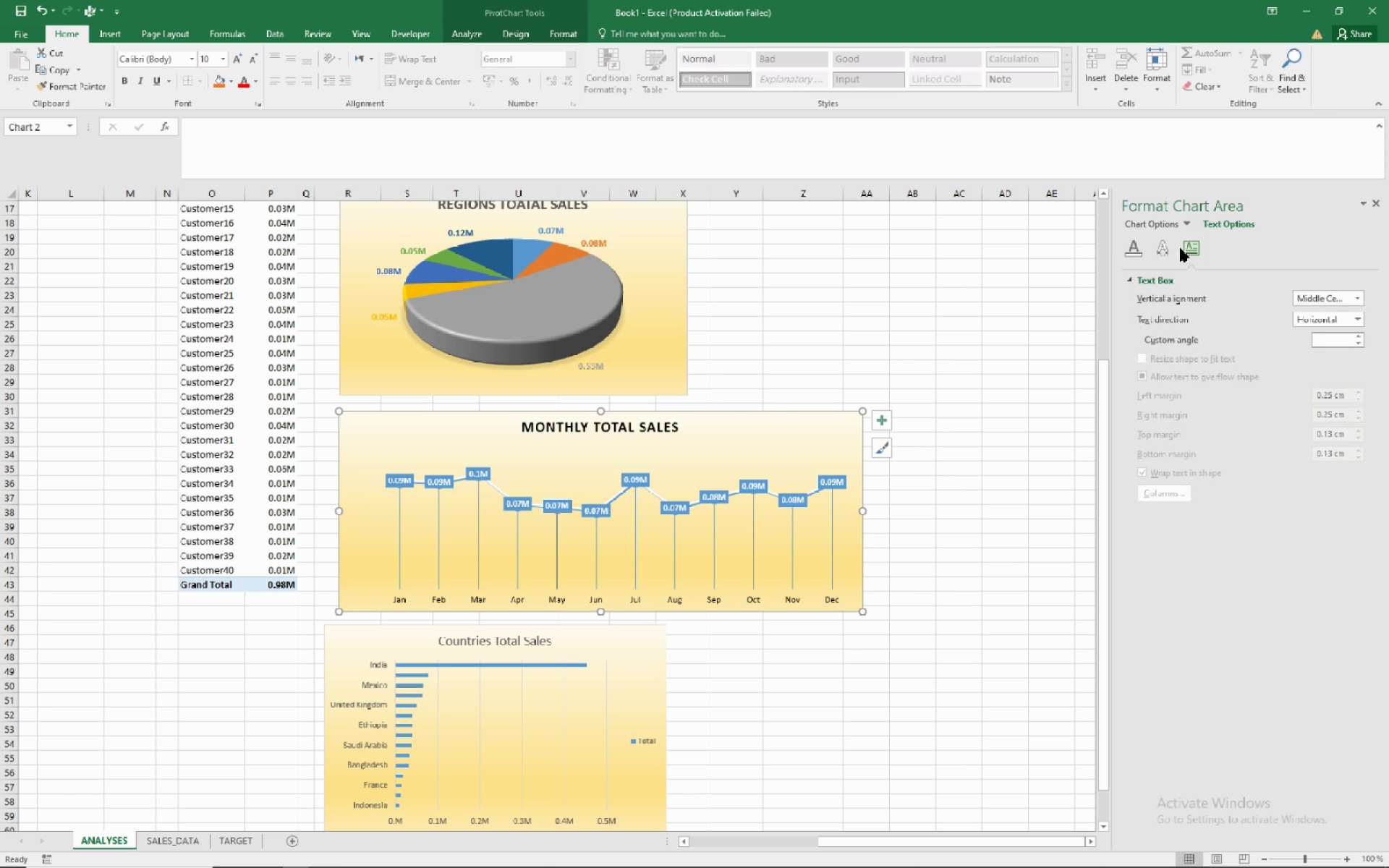 
left_click([1163, 248])
 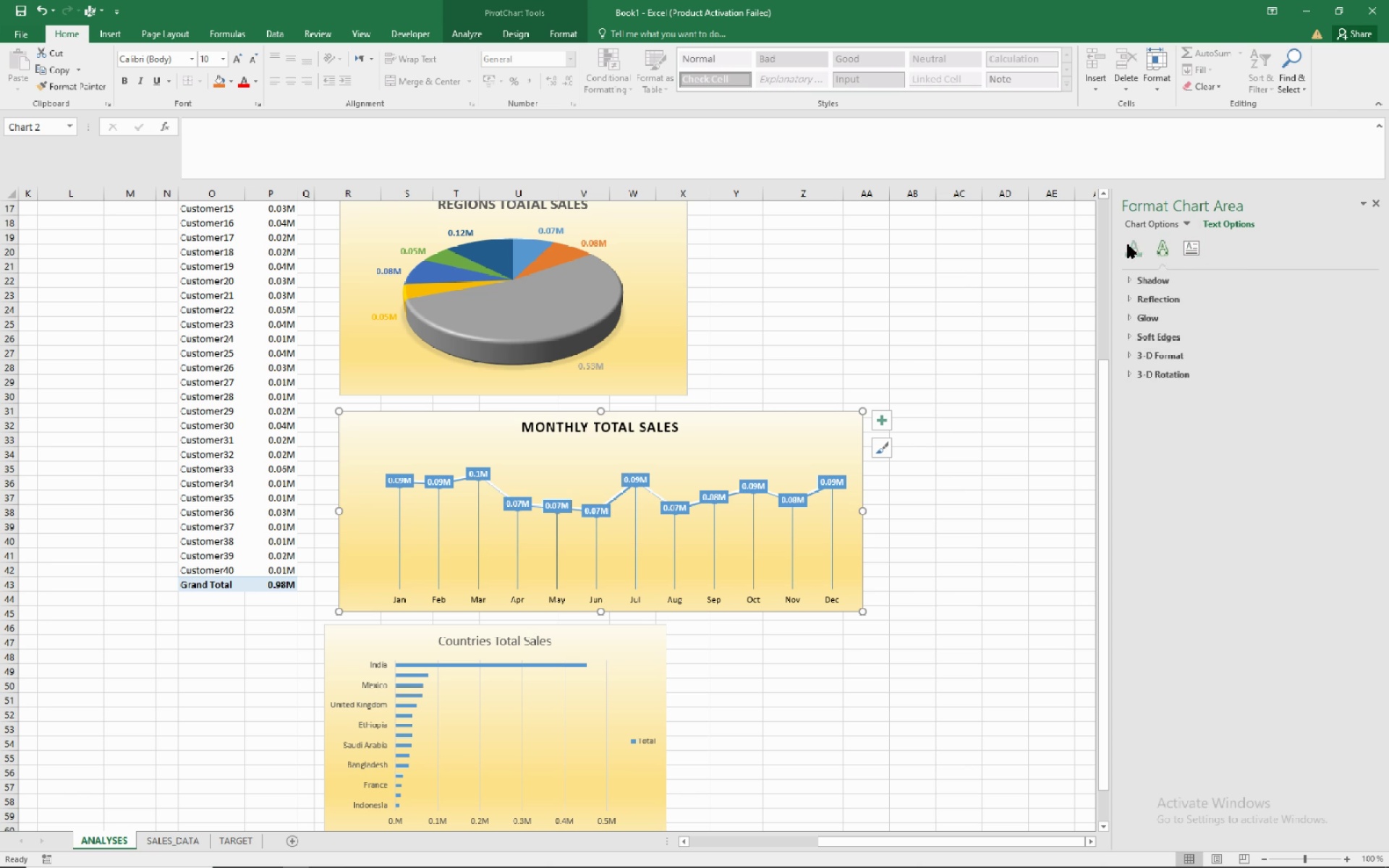 
left_click([1128, 244])
 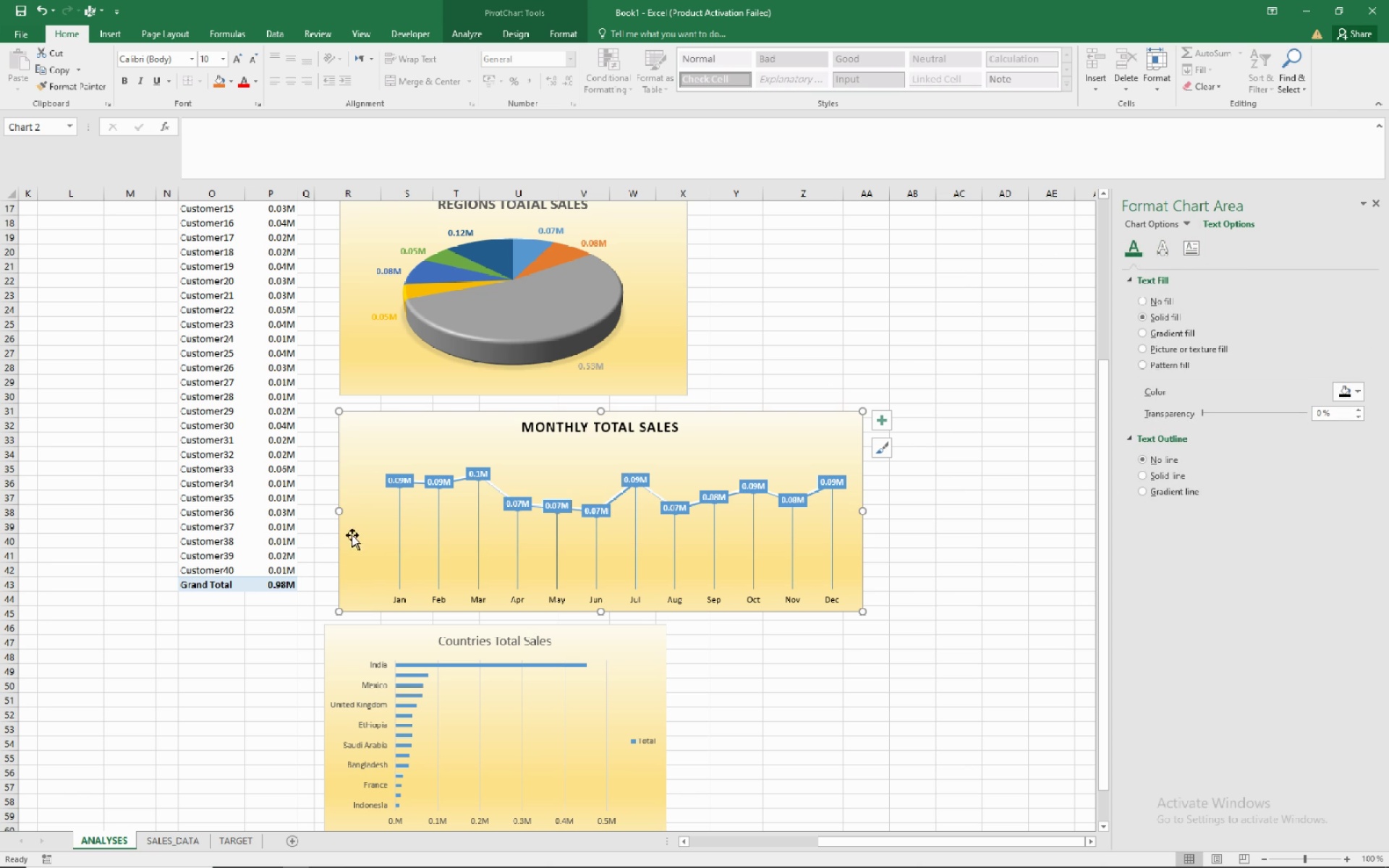 
left_click([369, 530])
 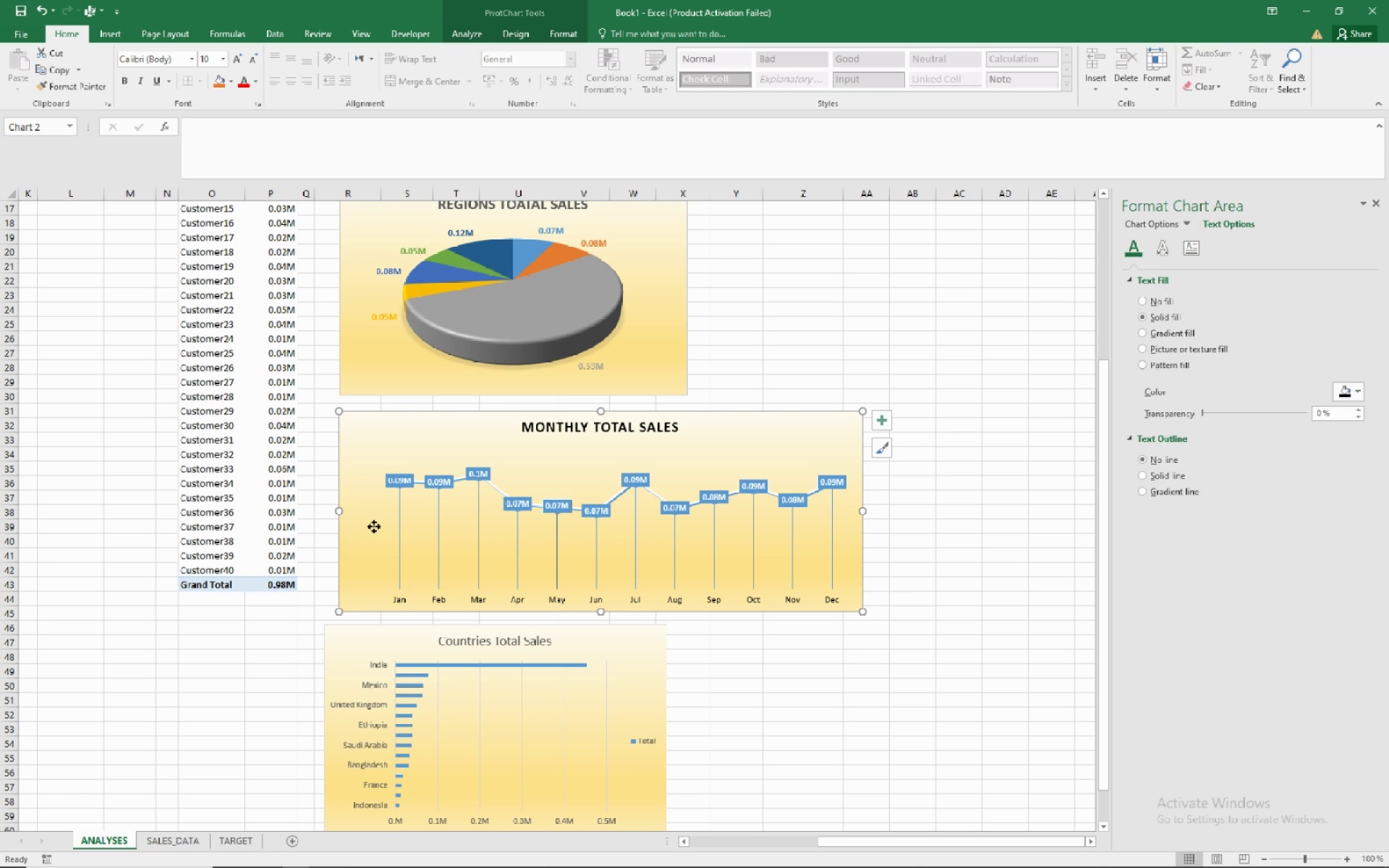 
left_click([374, 527])
 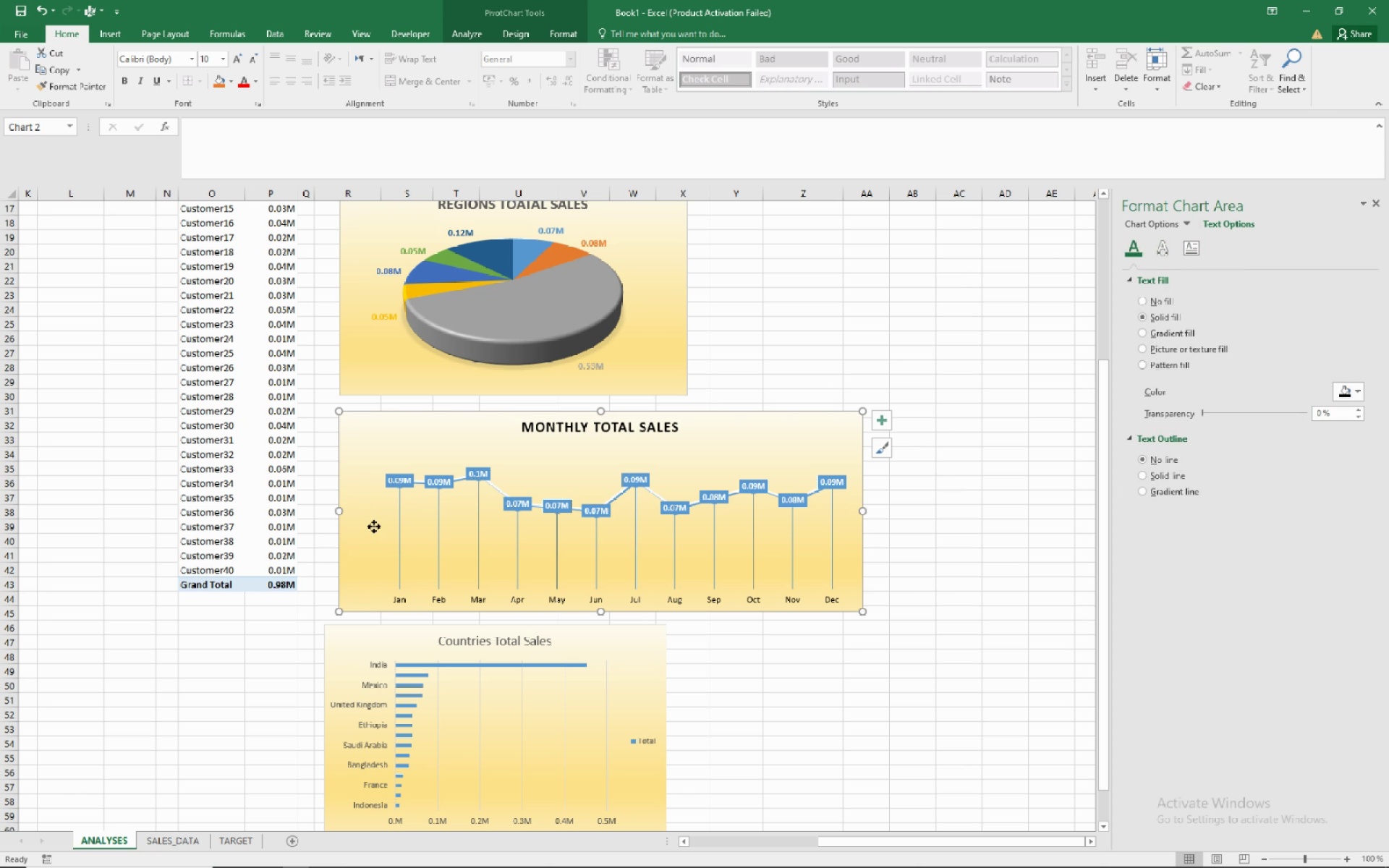 
right_click([374, 527])
 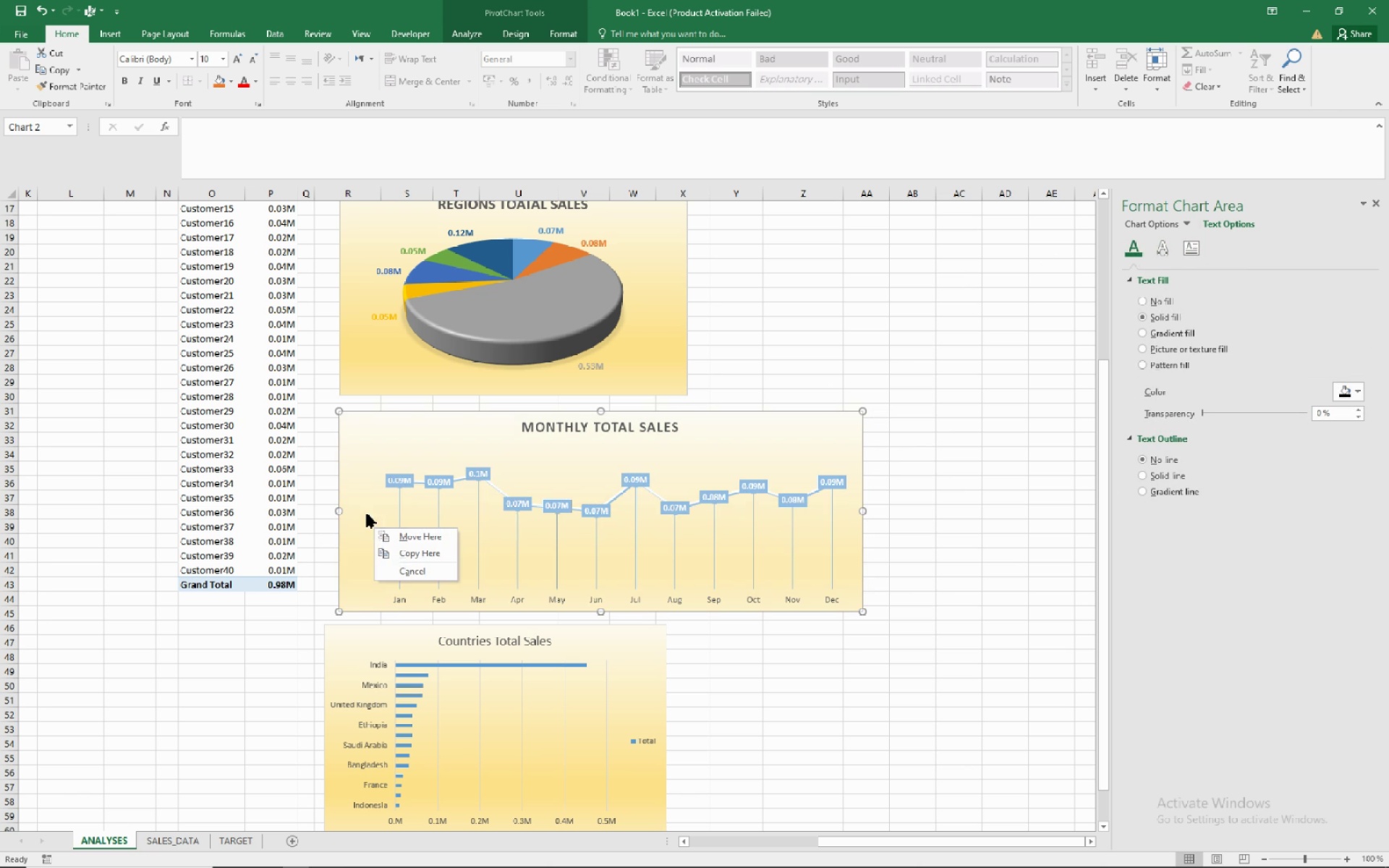 
left_click([367, 513])
 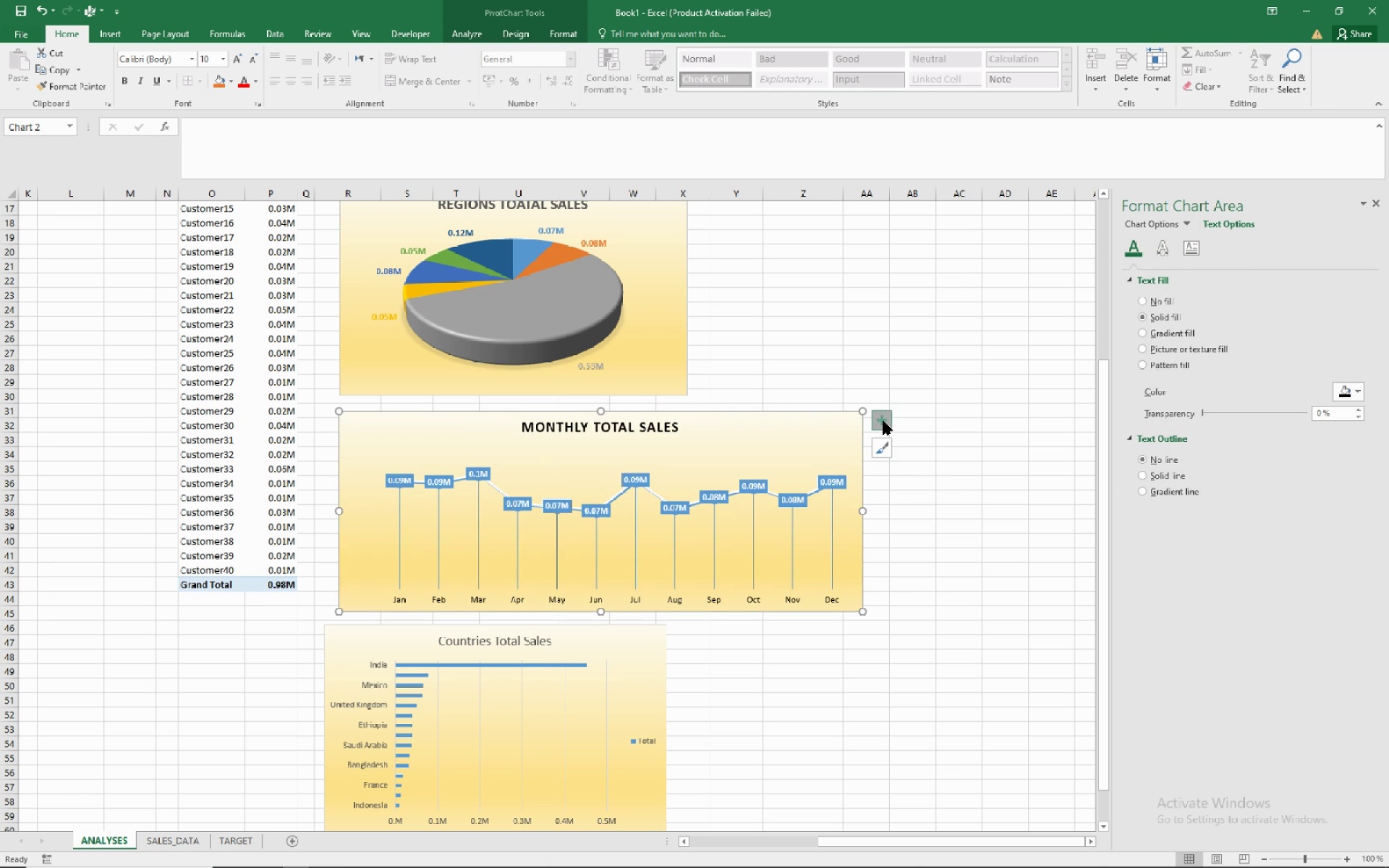 
left_click([883, 421])
 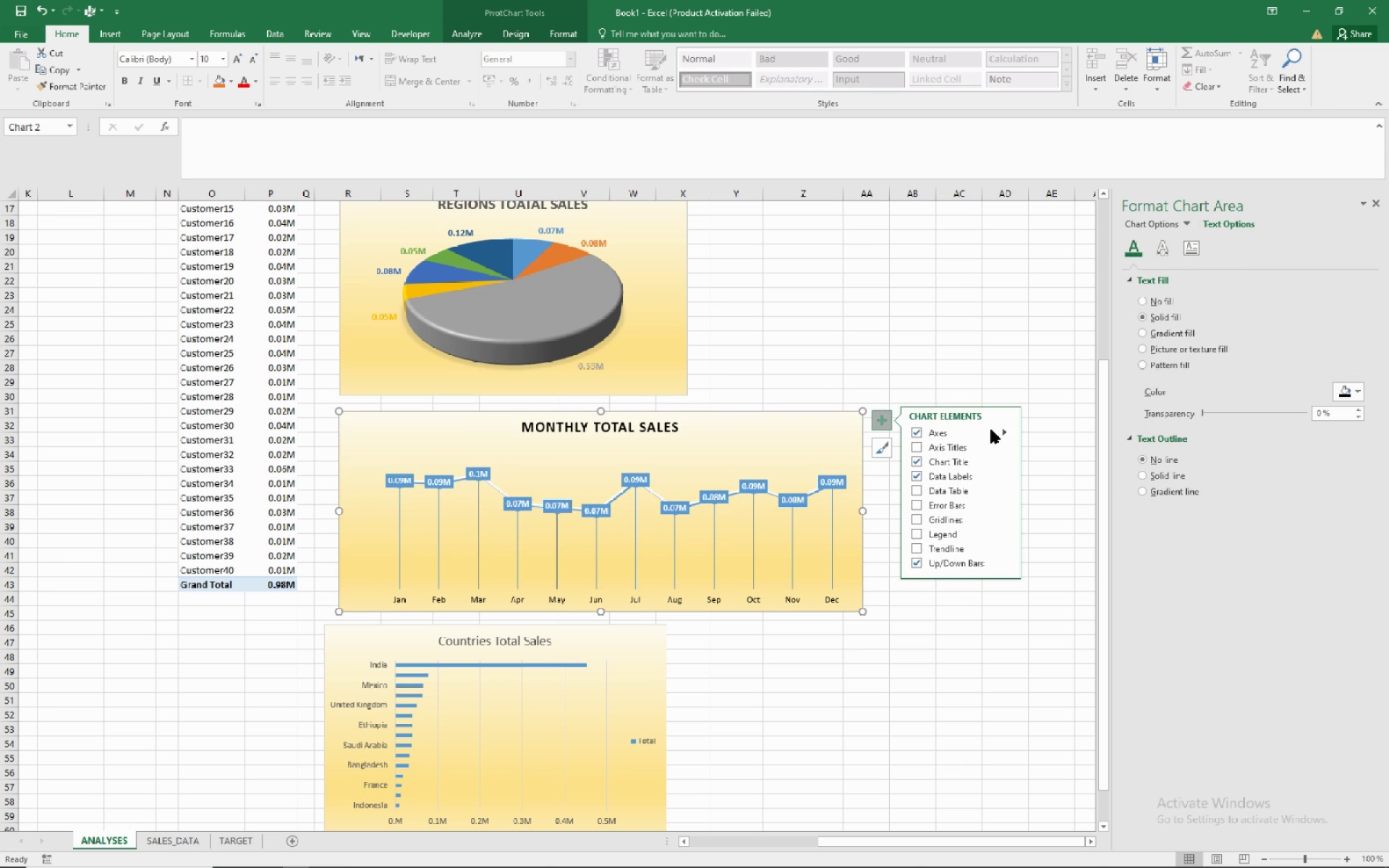 
left_click([929, 448])
 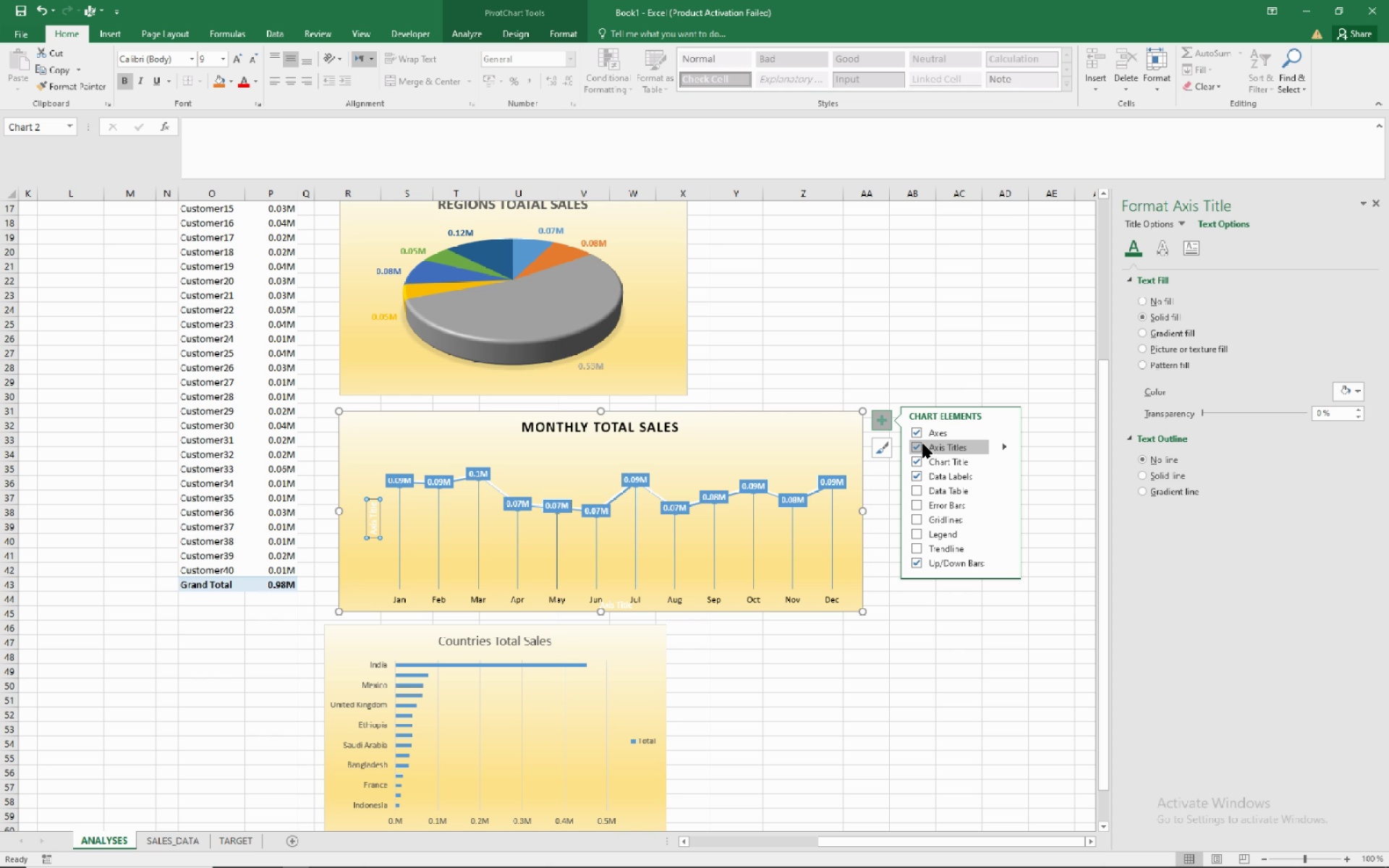 
left_click([927, 446])
 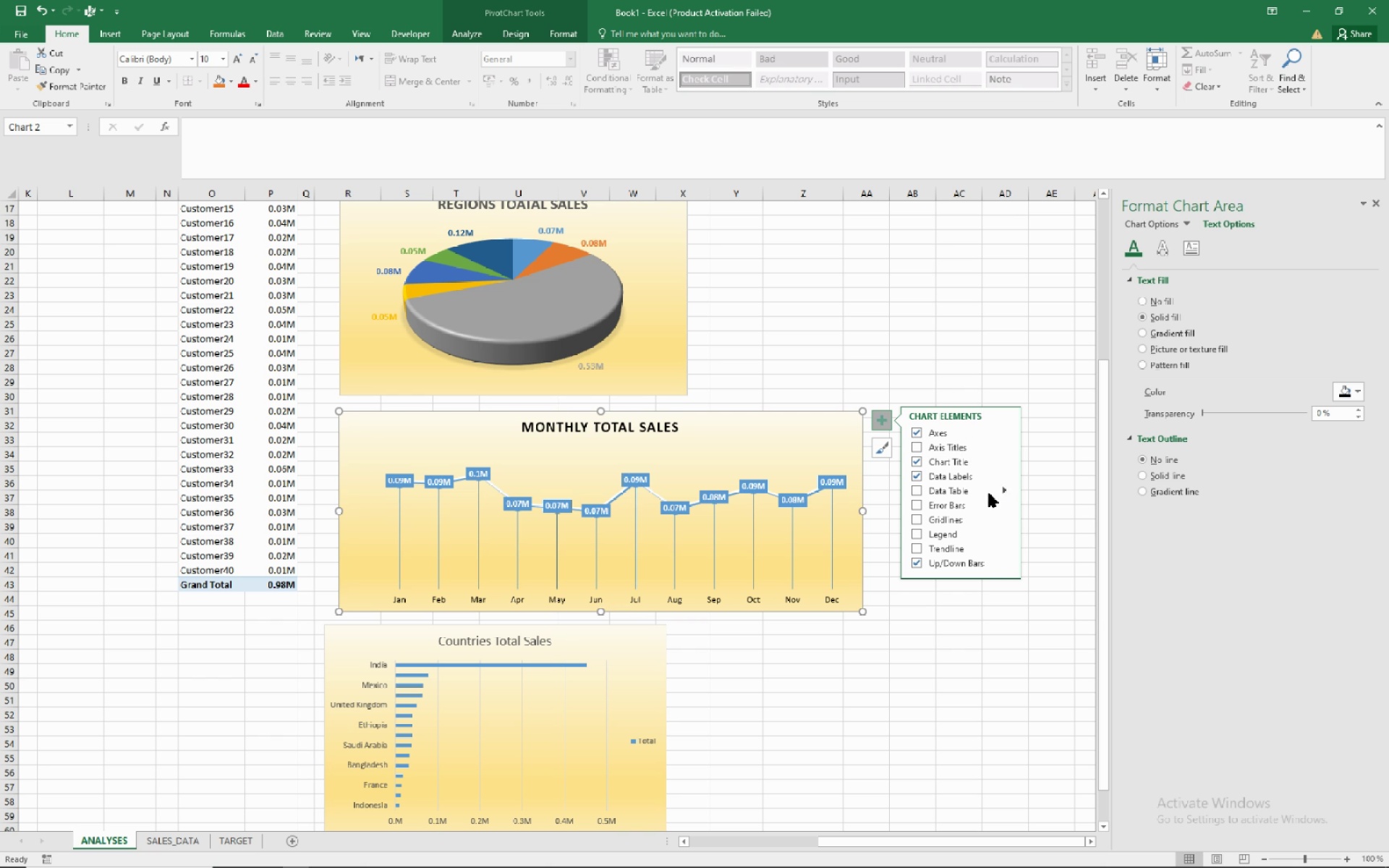 
mouse_move([982, 526])
 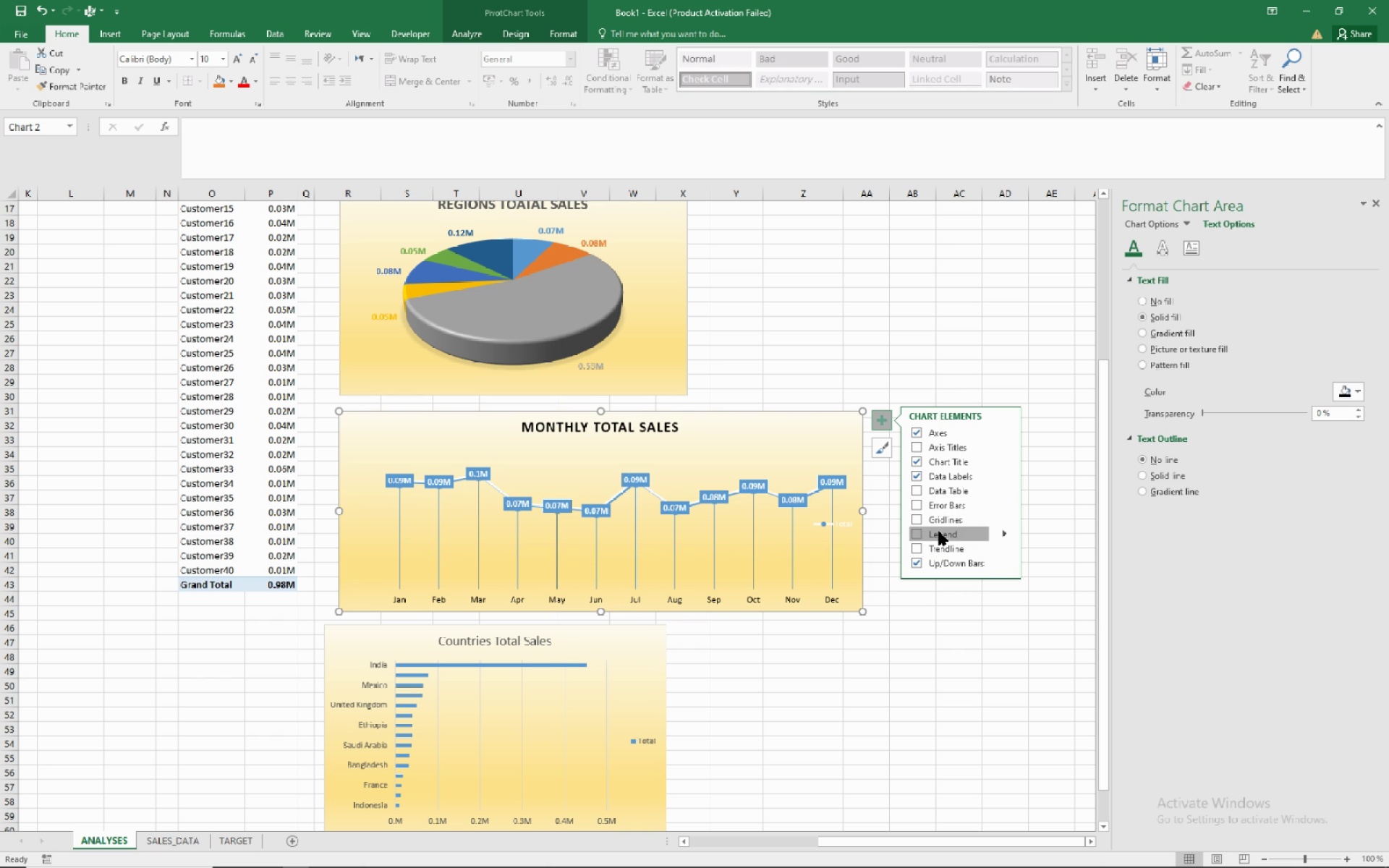 
left_click([939, 532])
 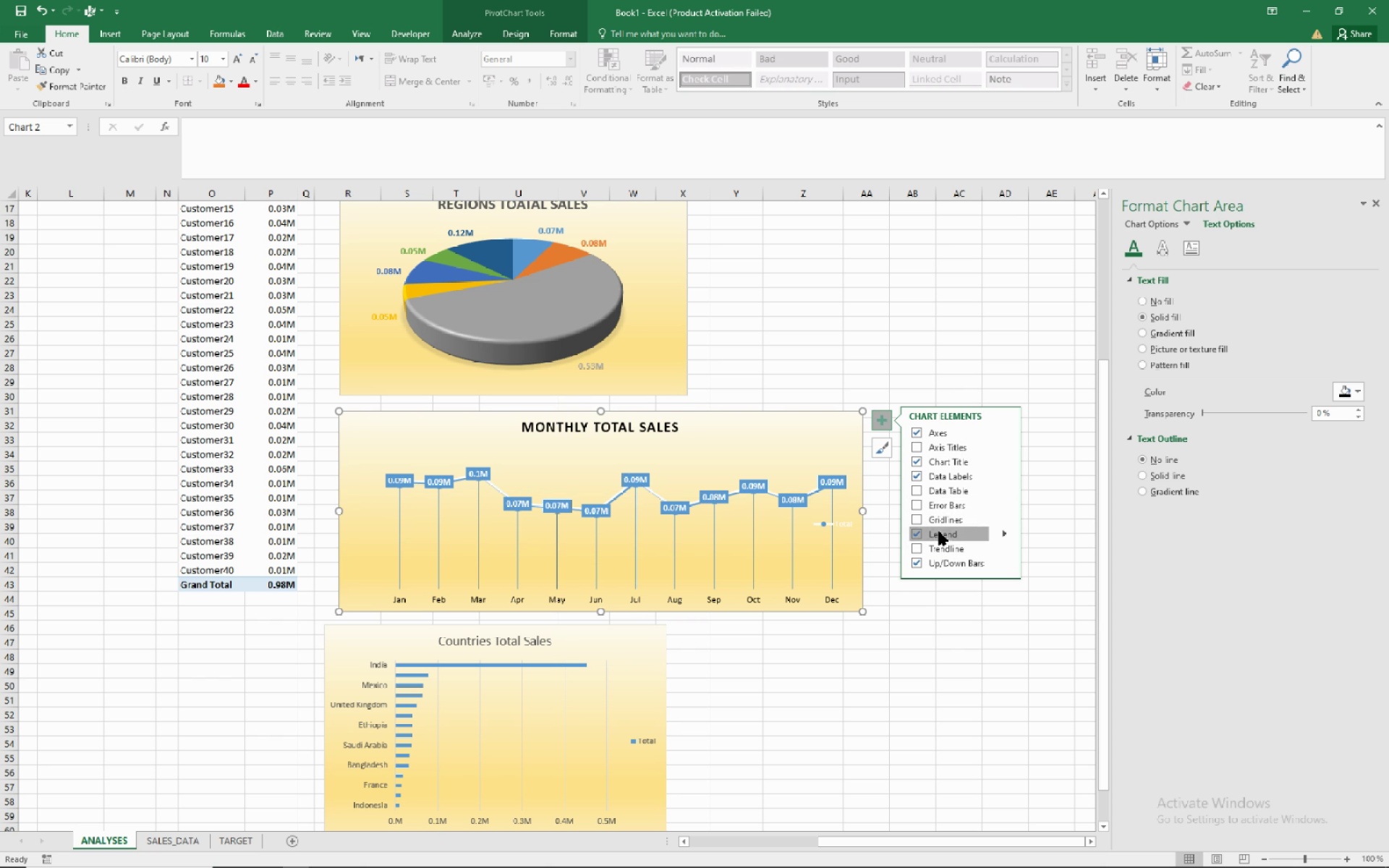 
left_click([939, 532])
 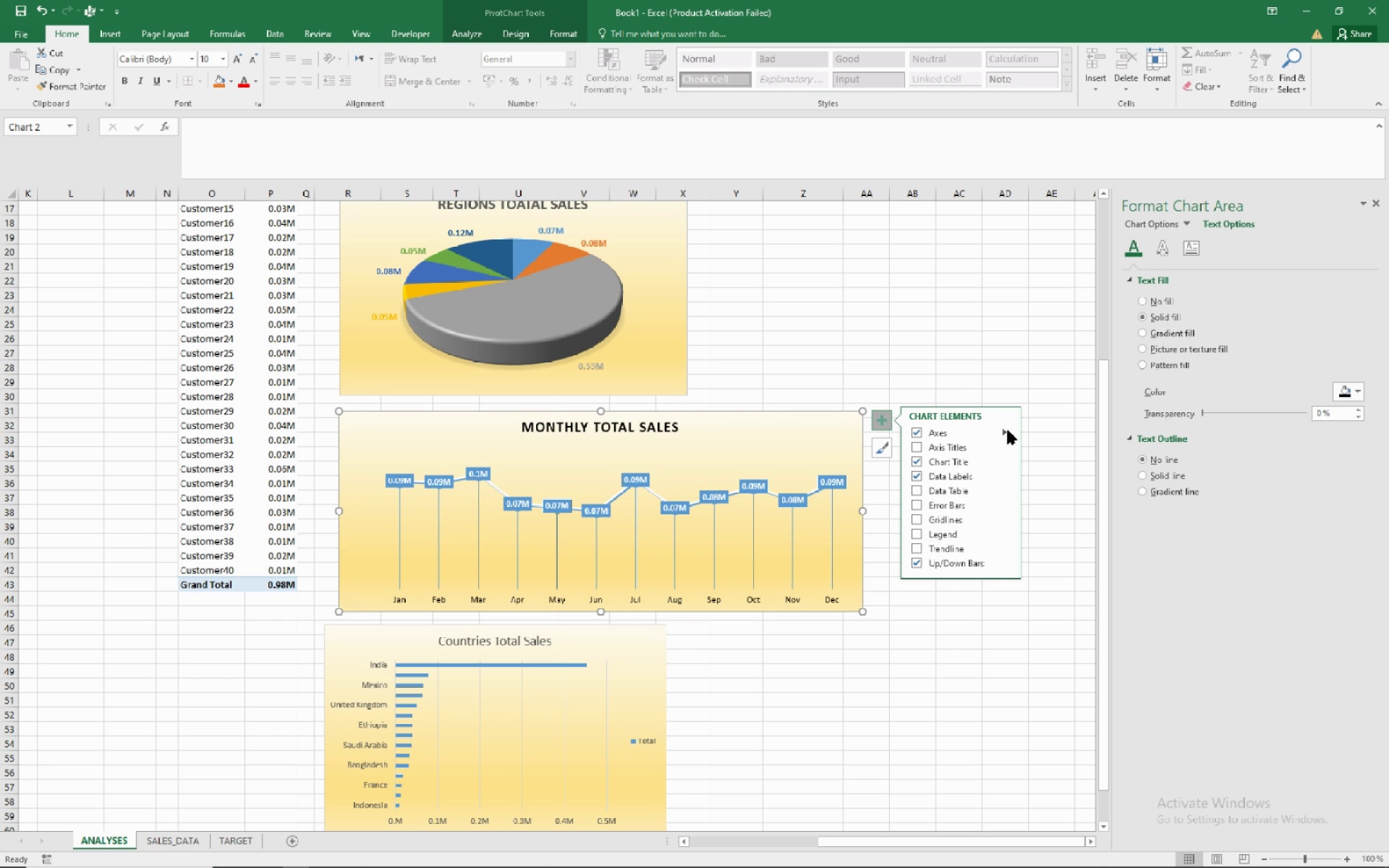 
wait(5.9)
 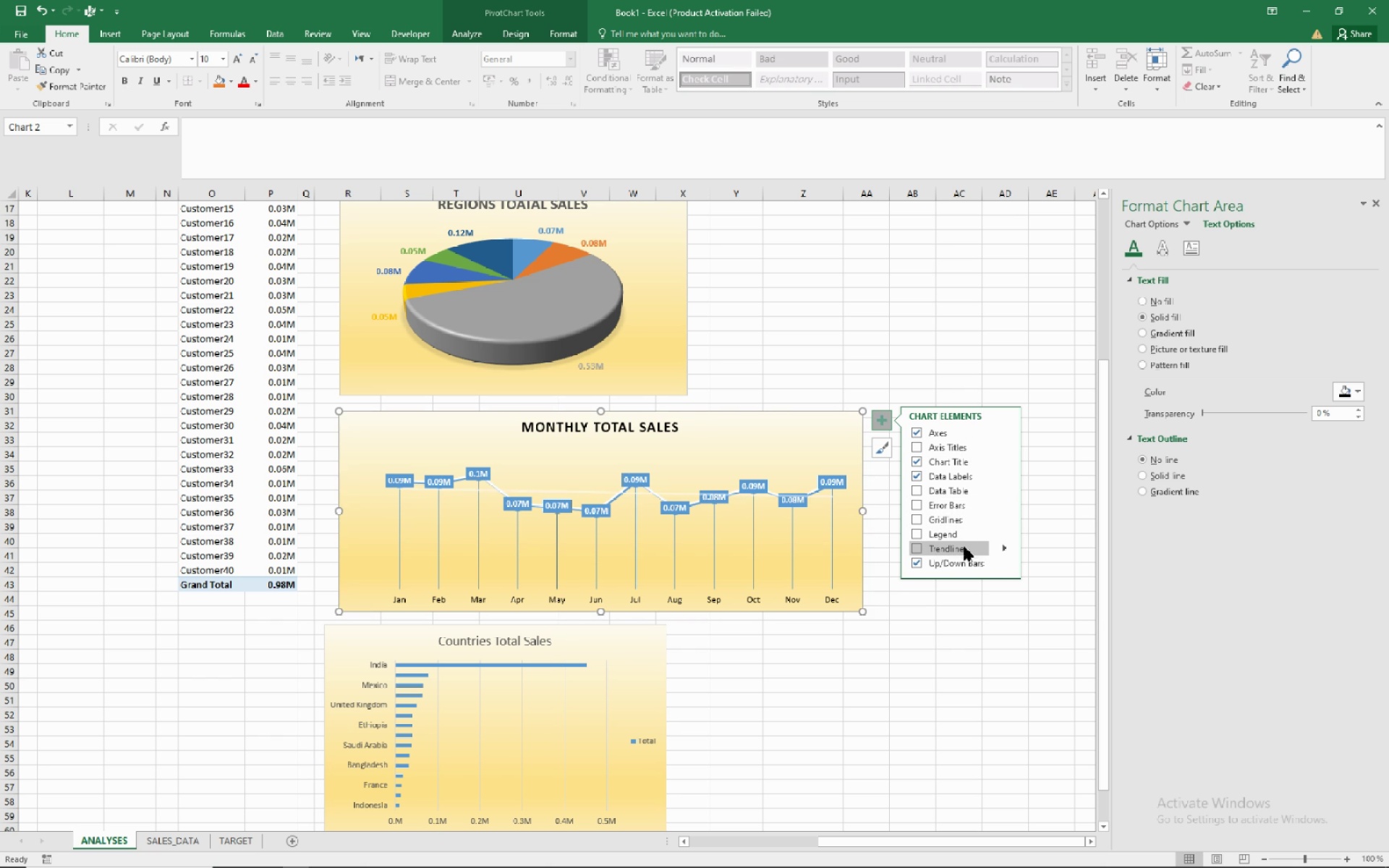 
left_click([1055, 455])
 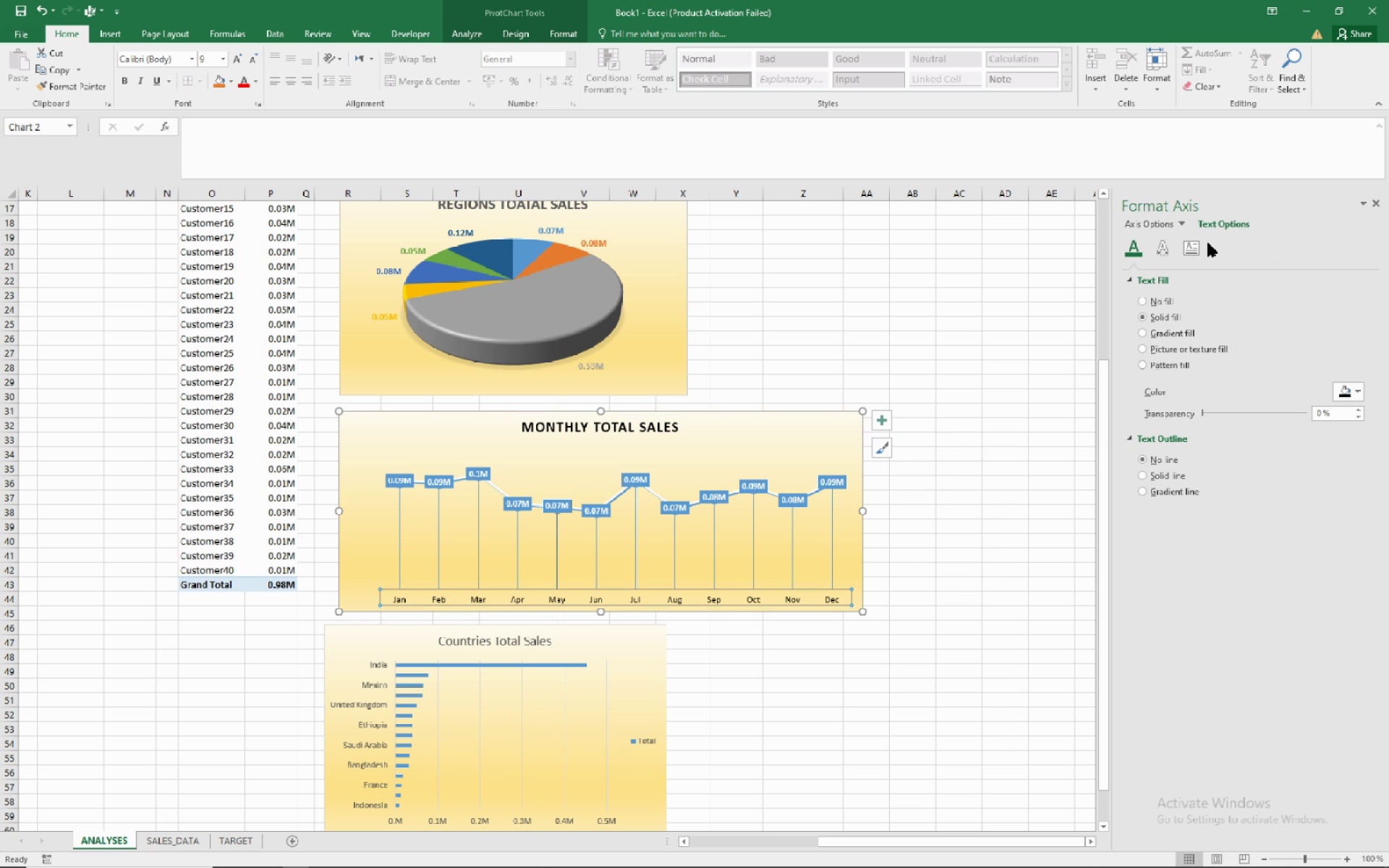 
left_click([1199, 244])
 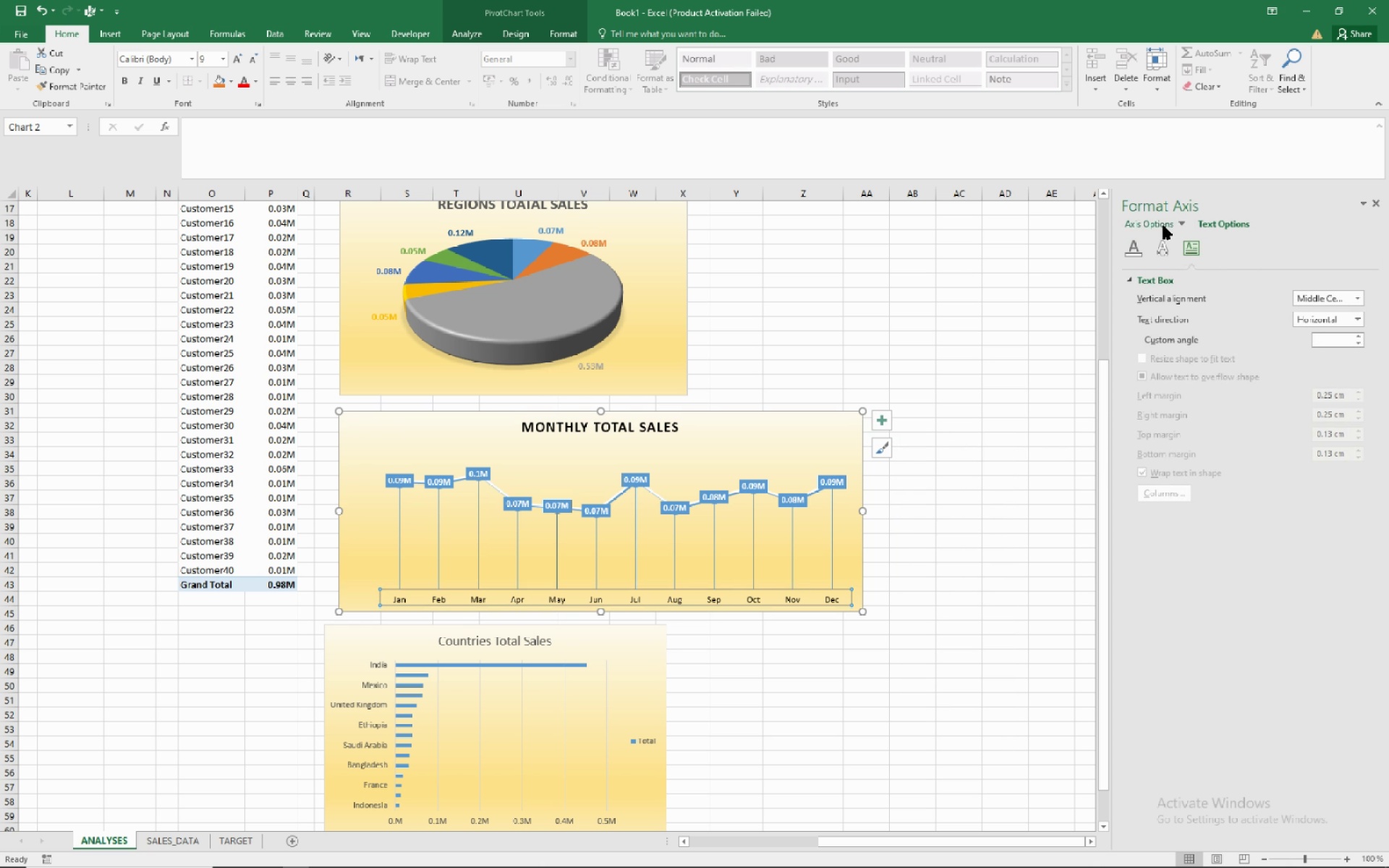 
left_click([1163, 225])
 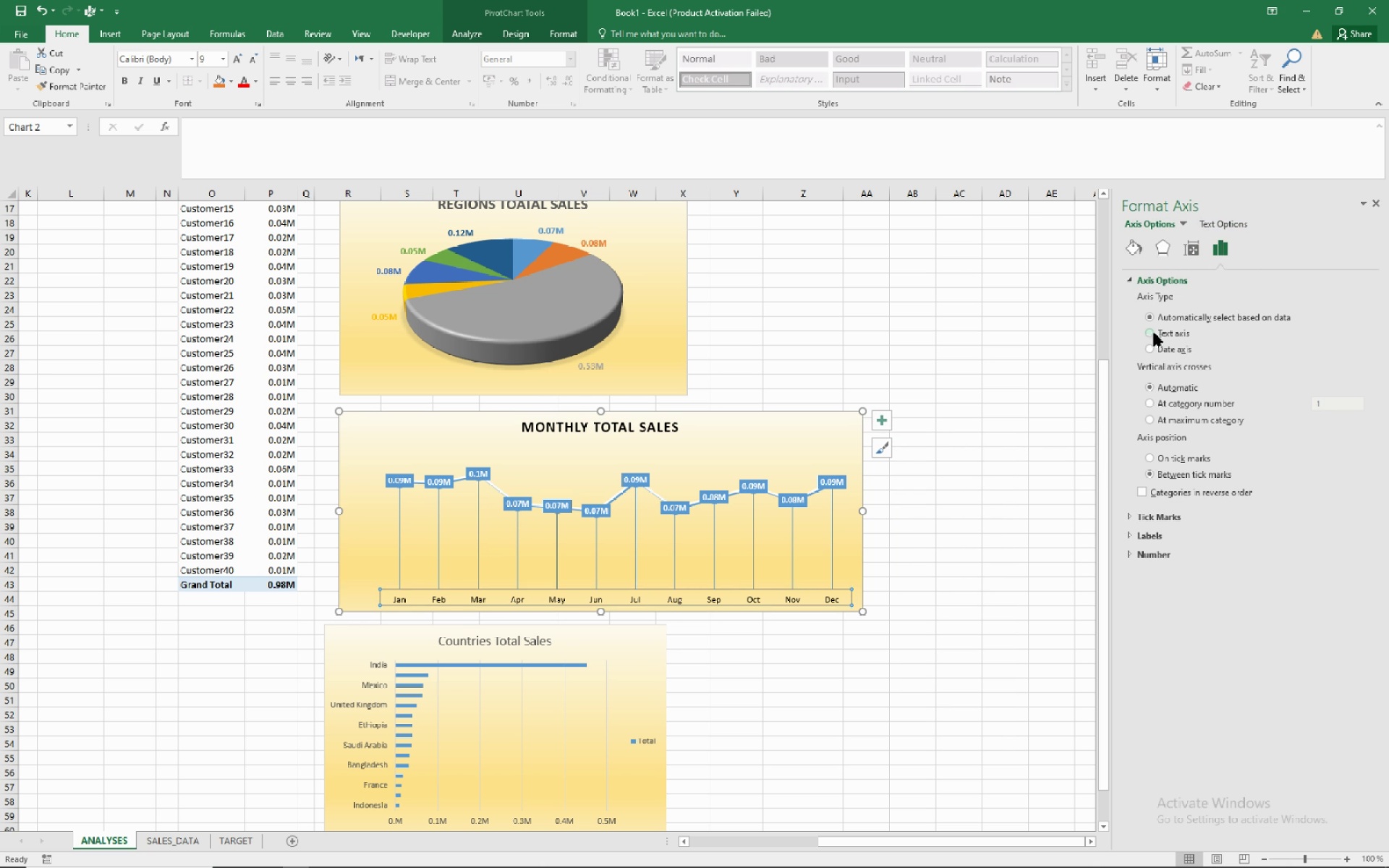 
wait(7.7)
 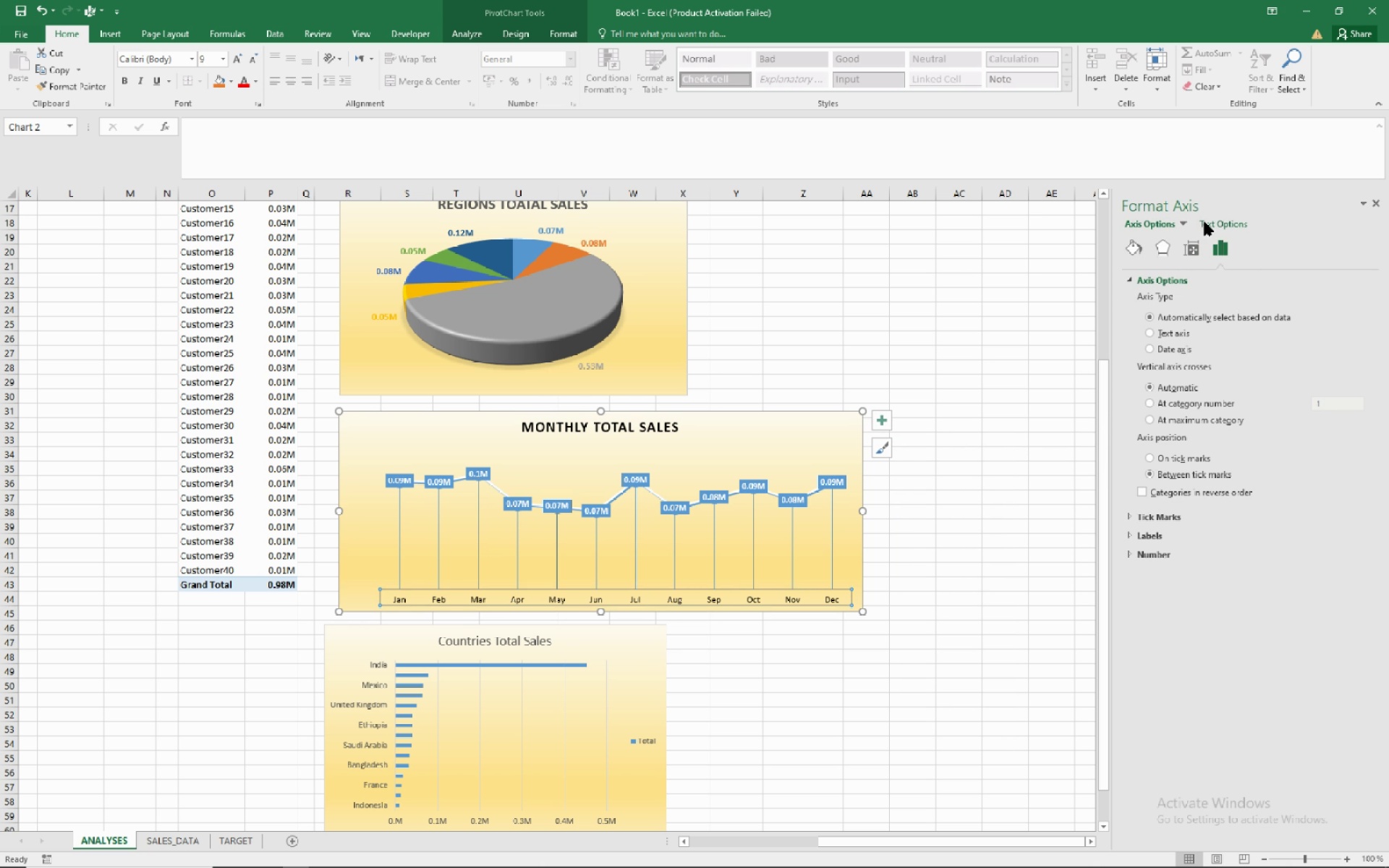 
left_click([1155, 335])
 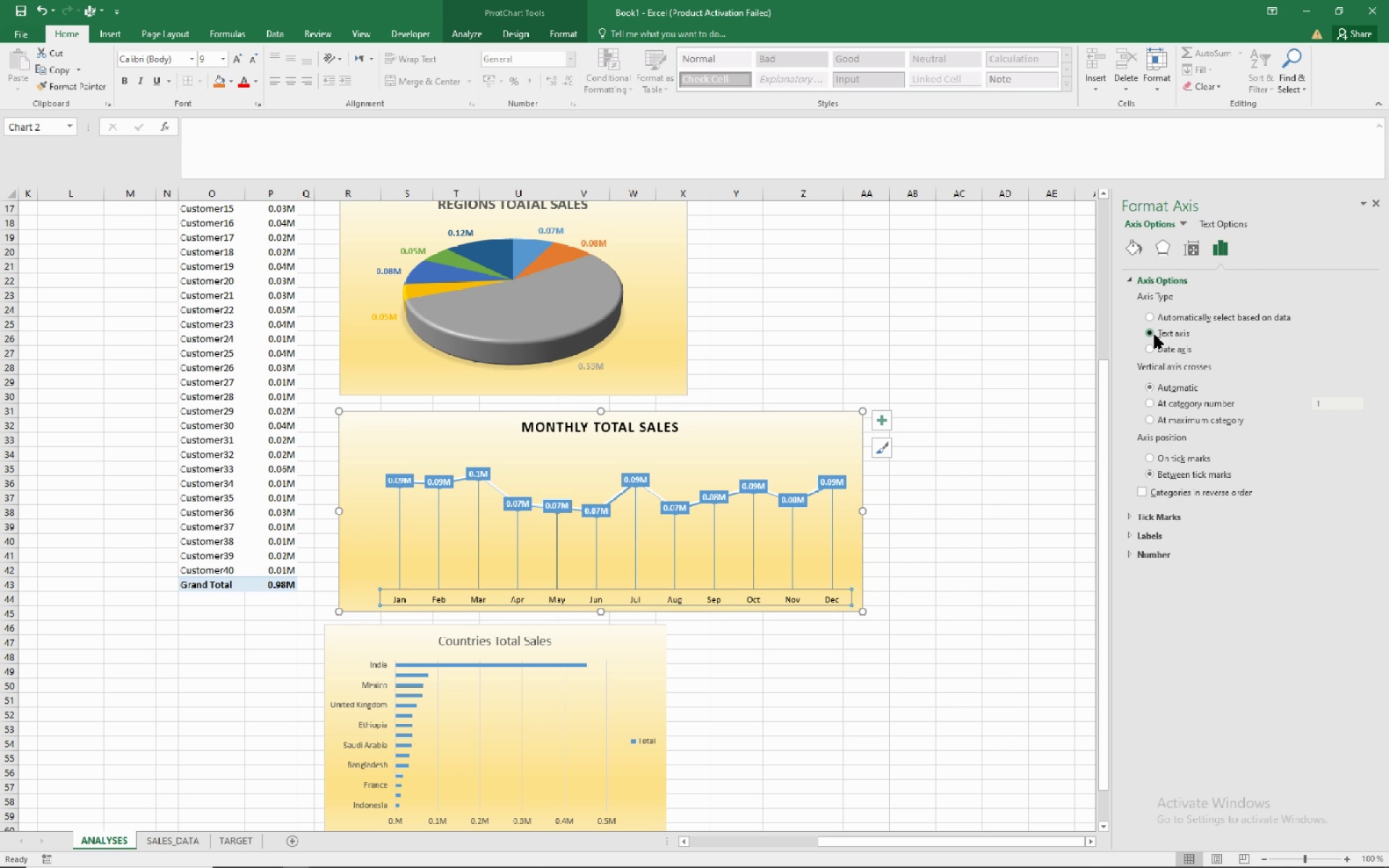 
left_click([1155, 335])
 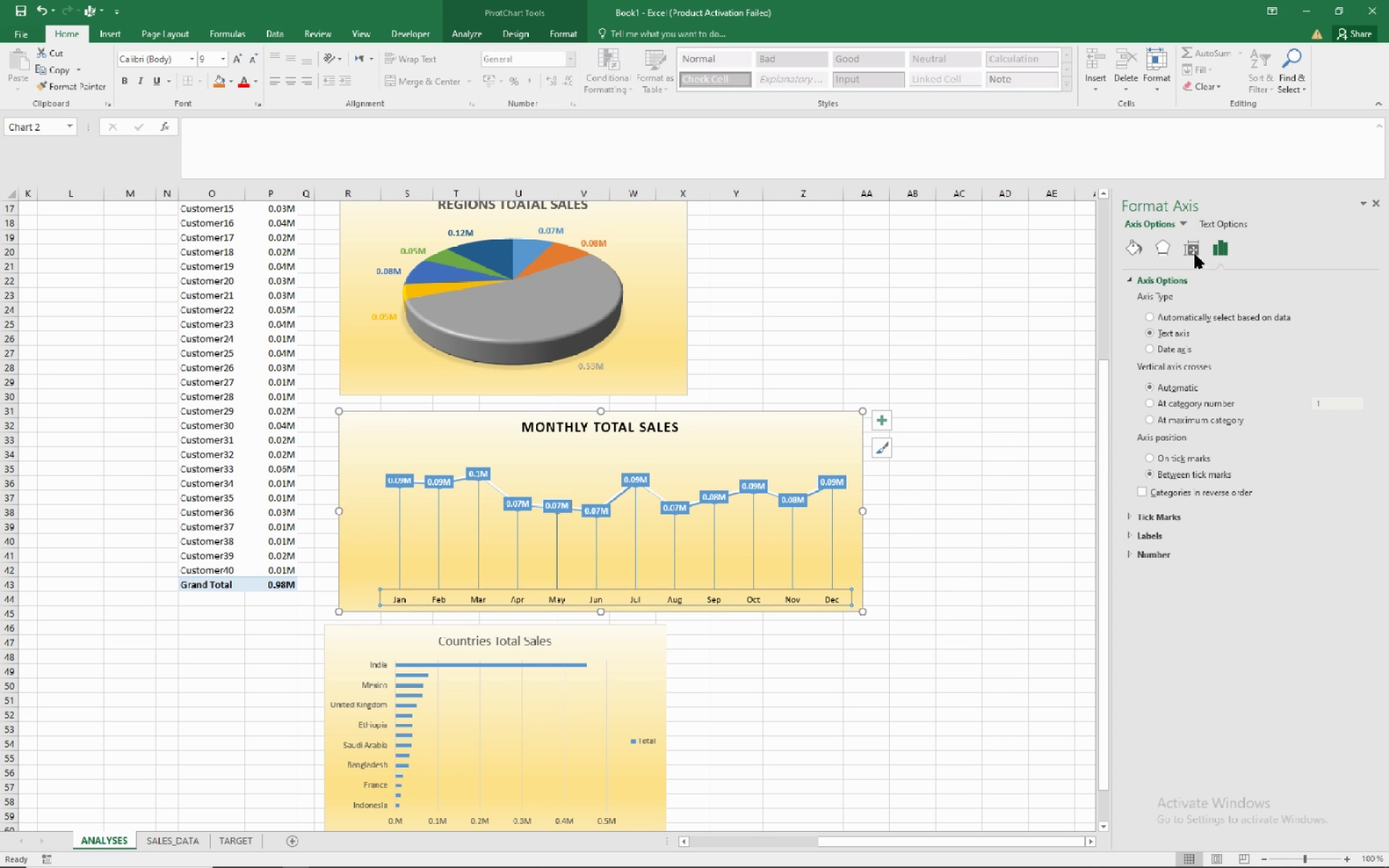 
left_click([1142, 534])
 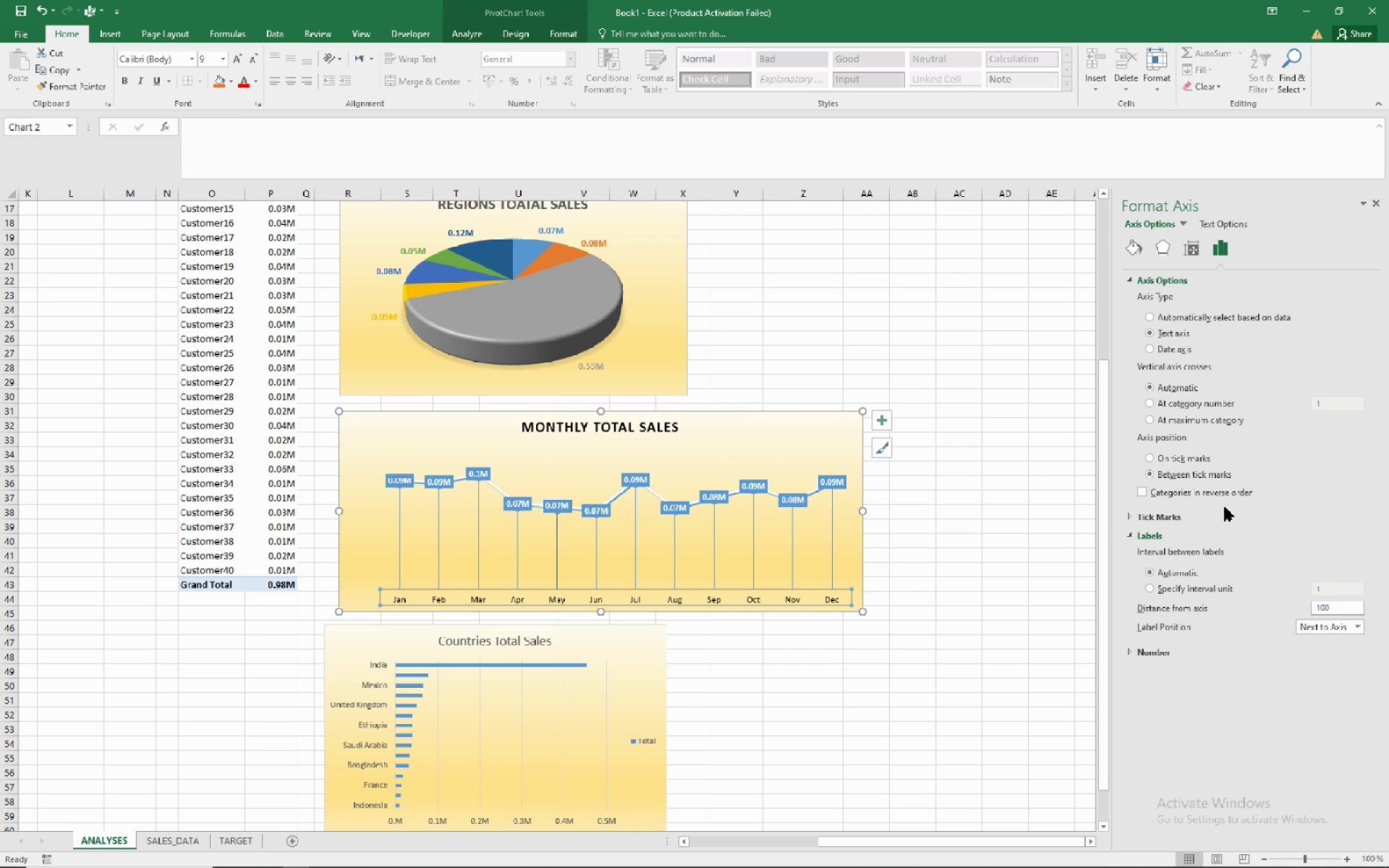 
mouse_move([1223, 525])
 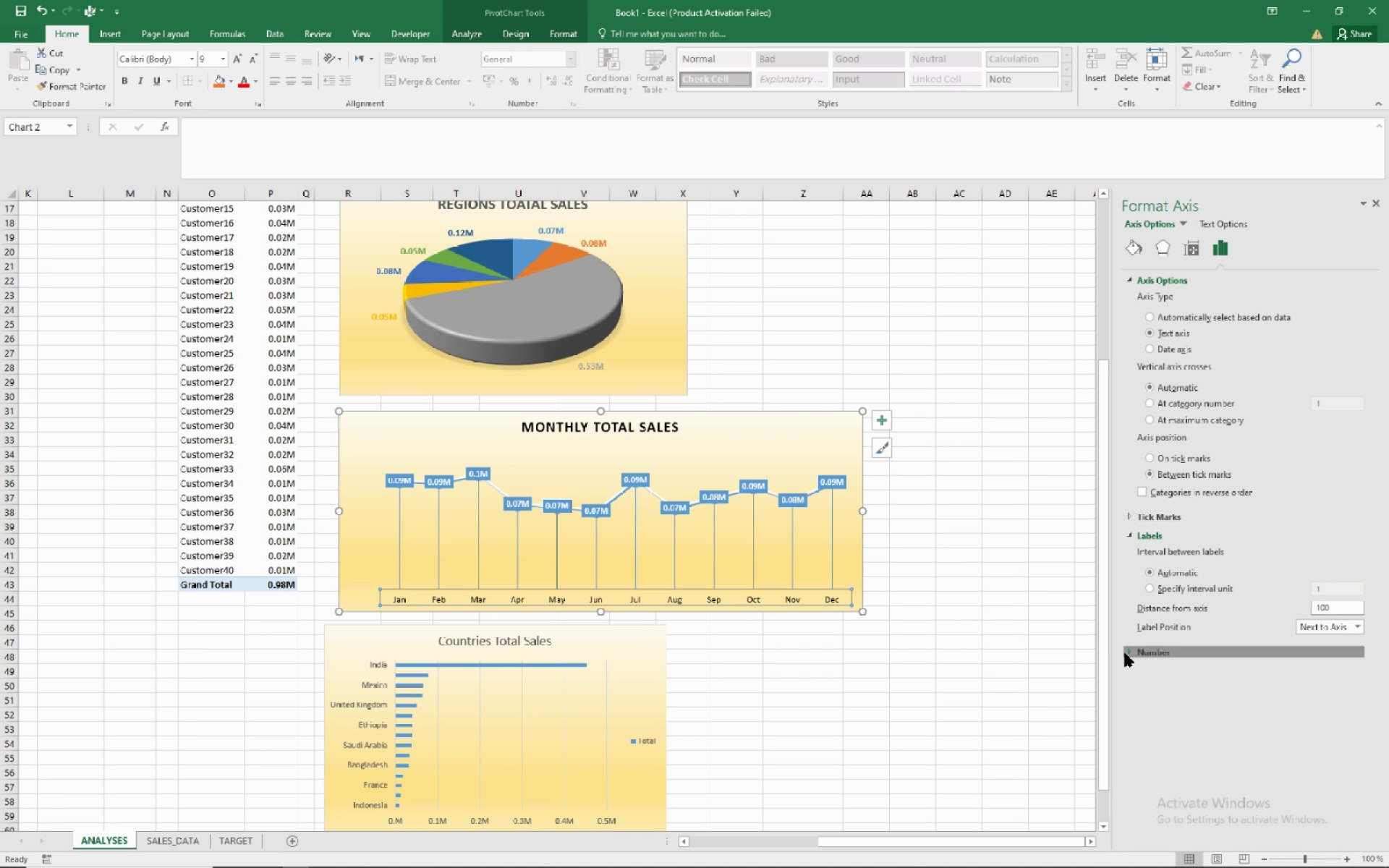 
left_click([1125, 653])
 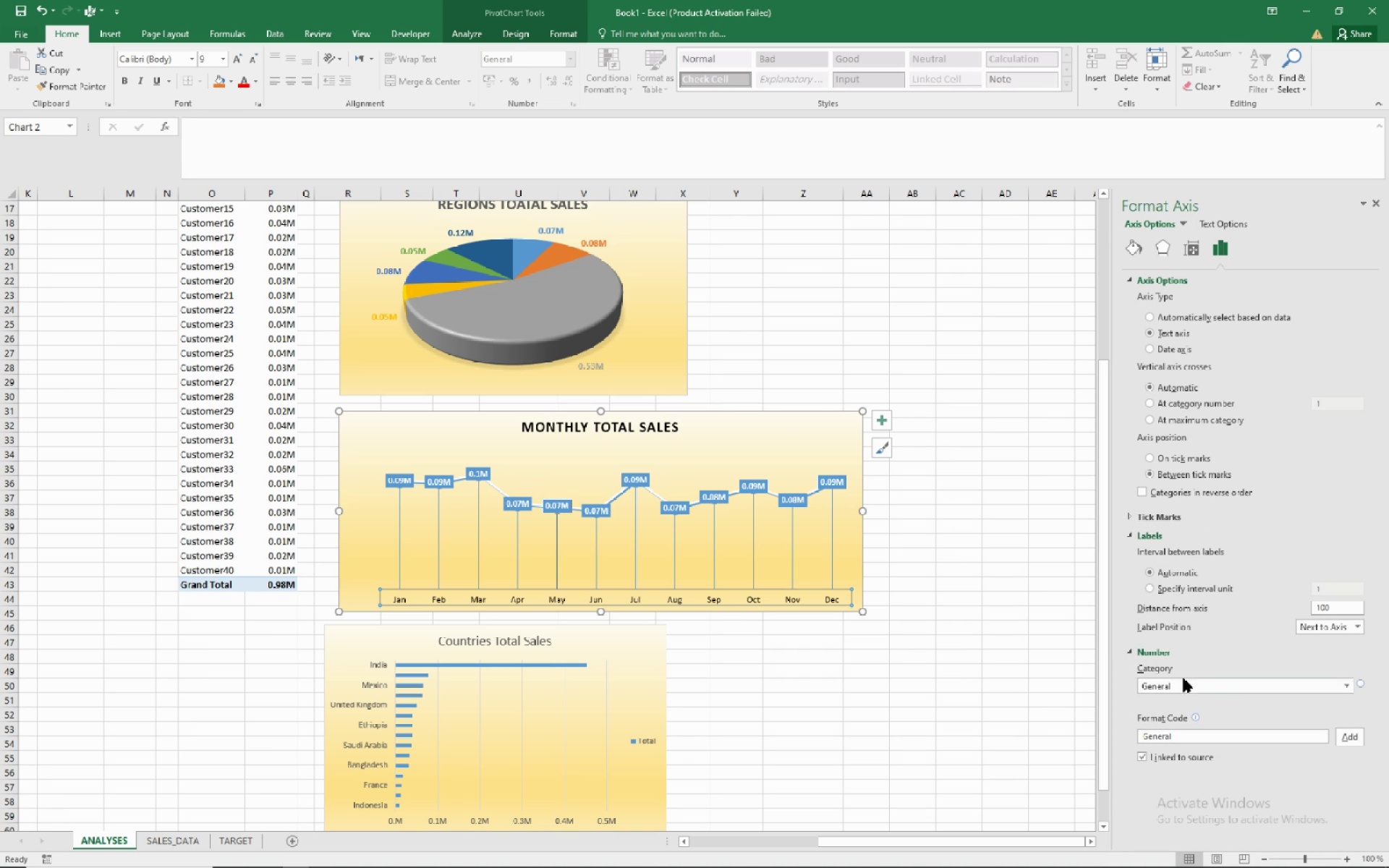 
left_click([1229, 686])
 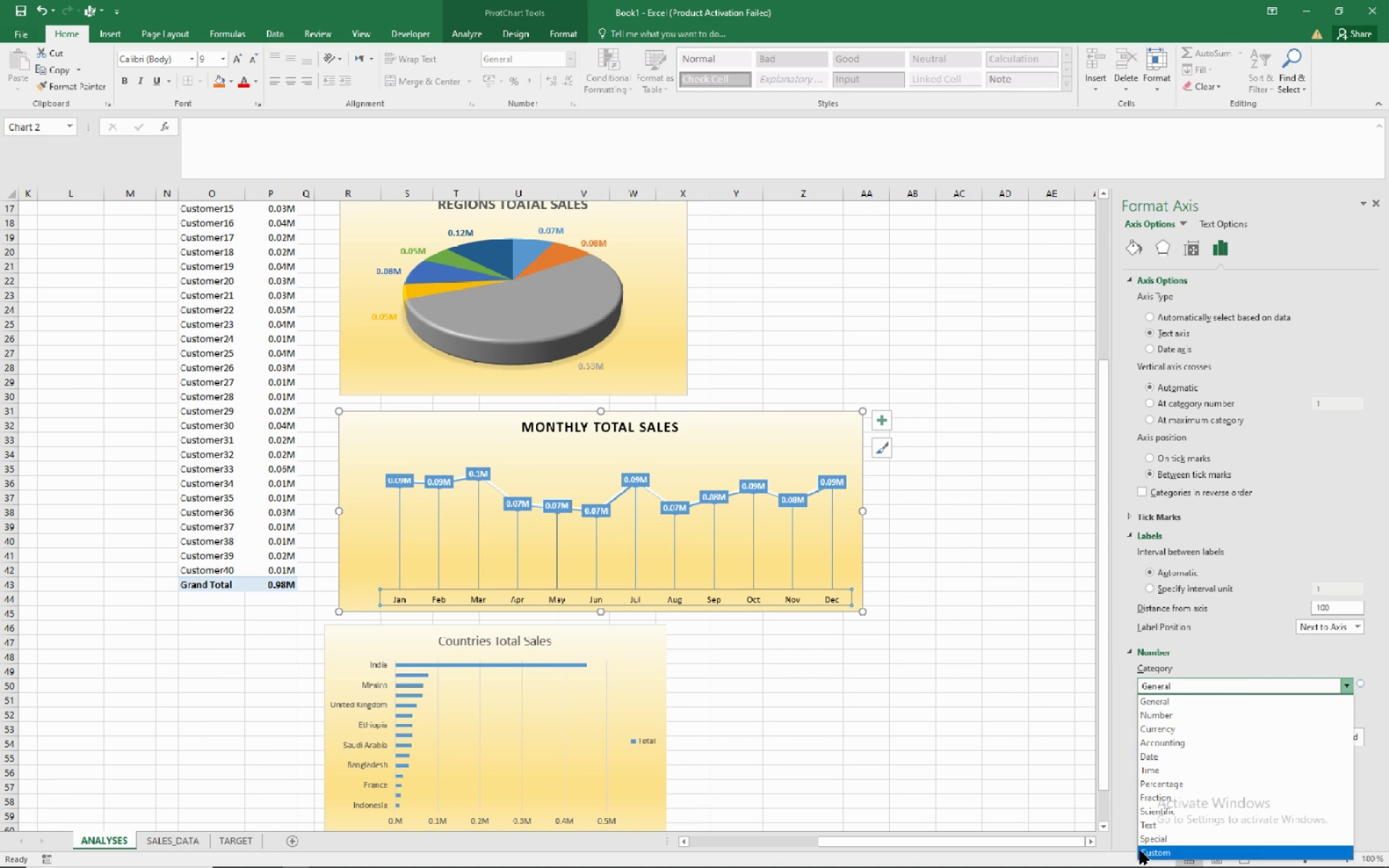 
left_click([1140, 851])
 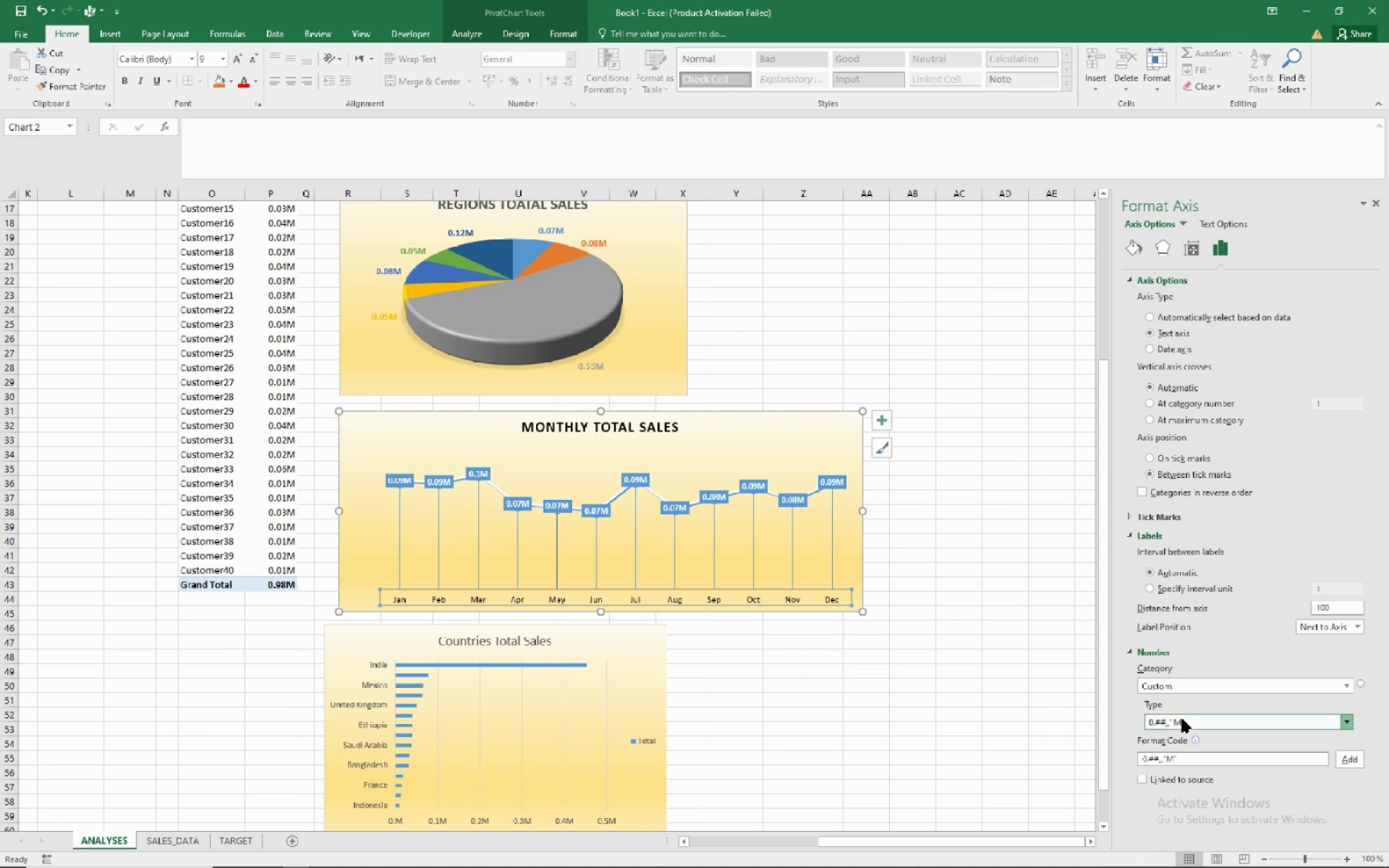 
left_click([1182, 719])
 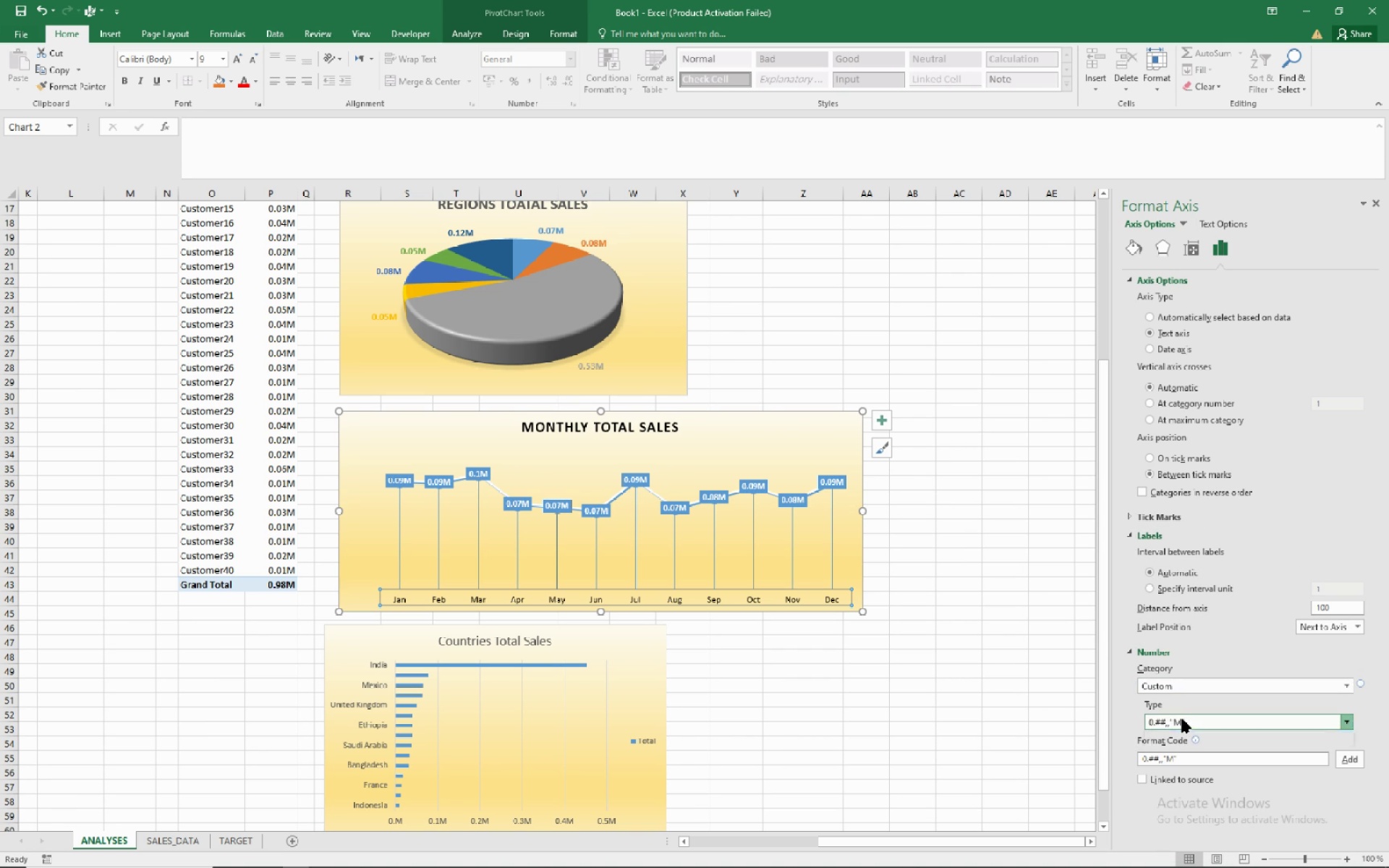 
left_click([1182, 719])
 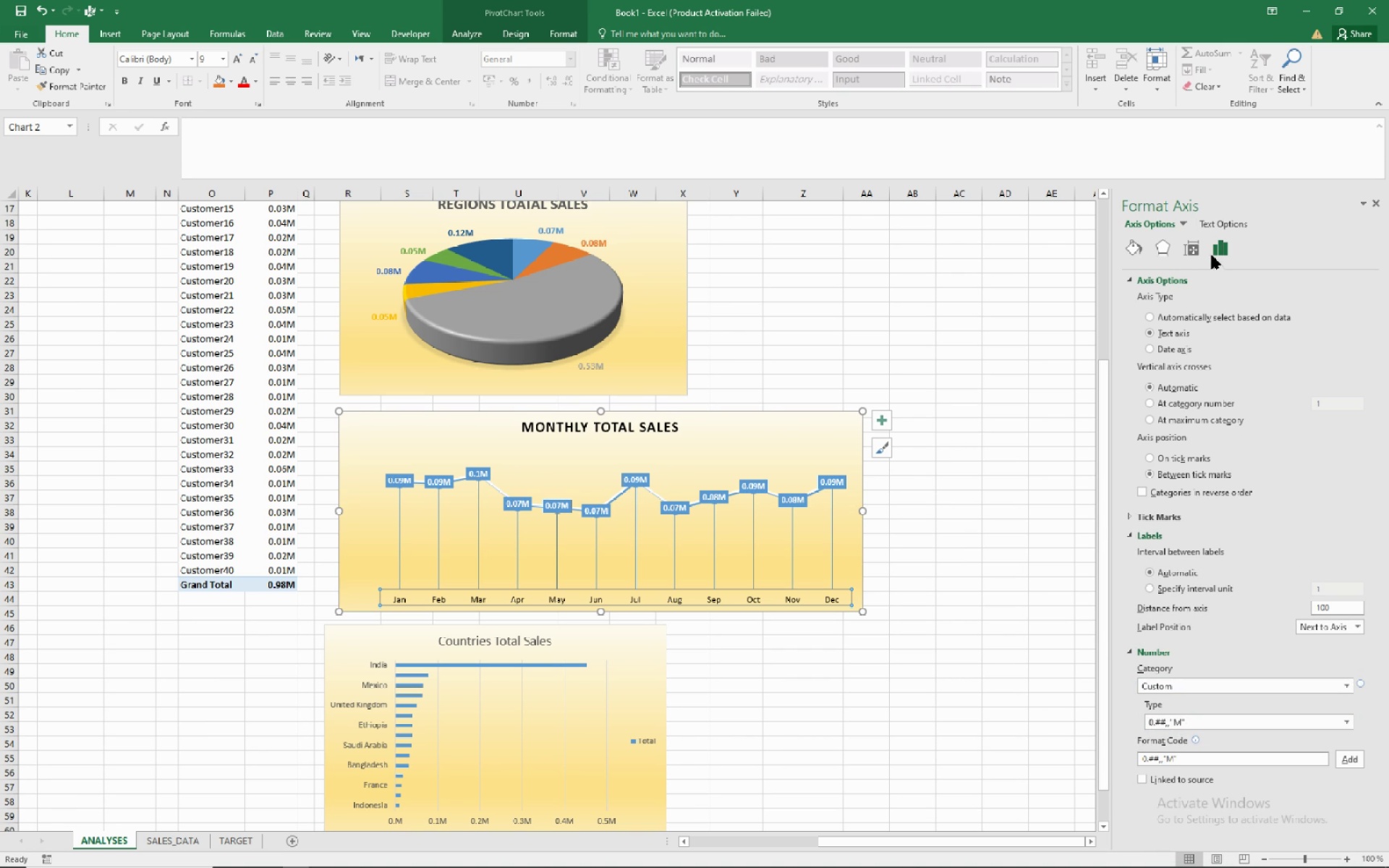 
left_click([1218, 242])
 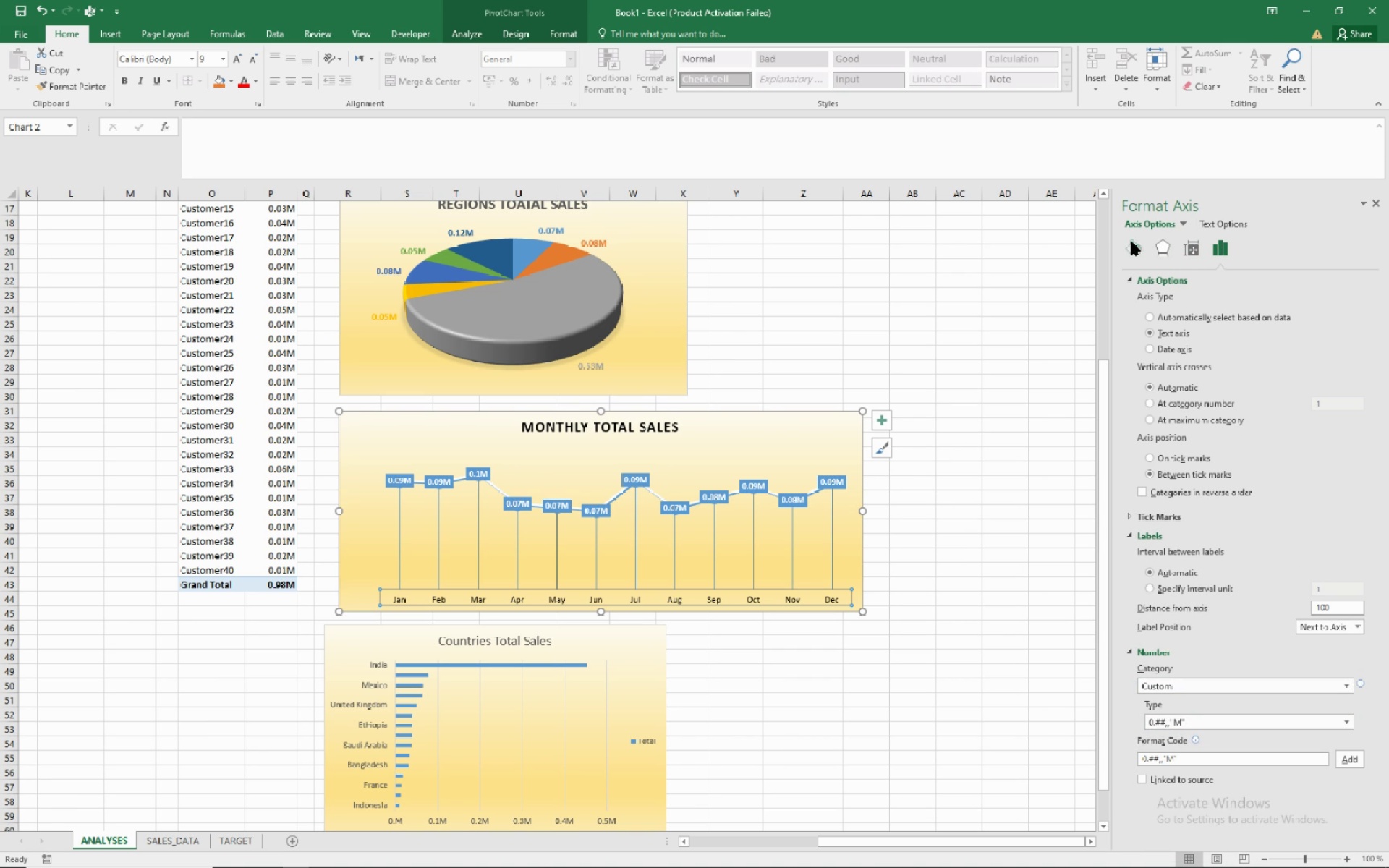 
left_click([1131, 242])
 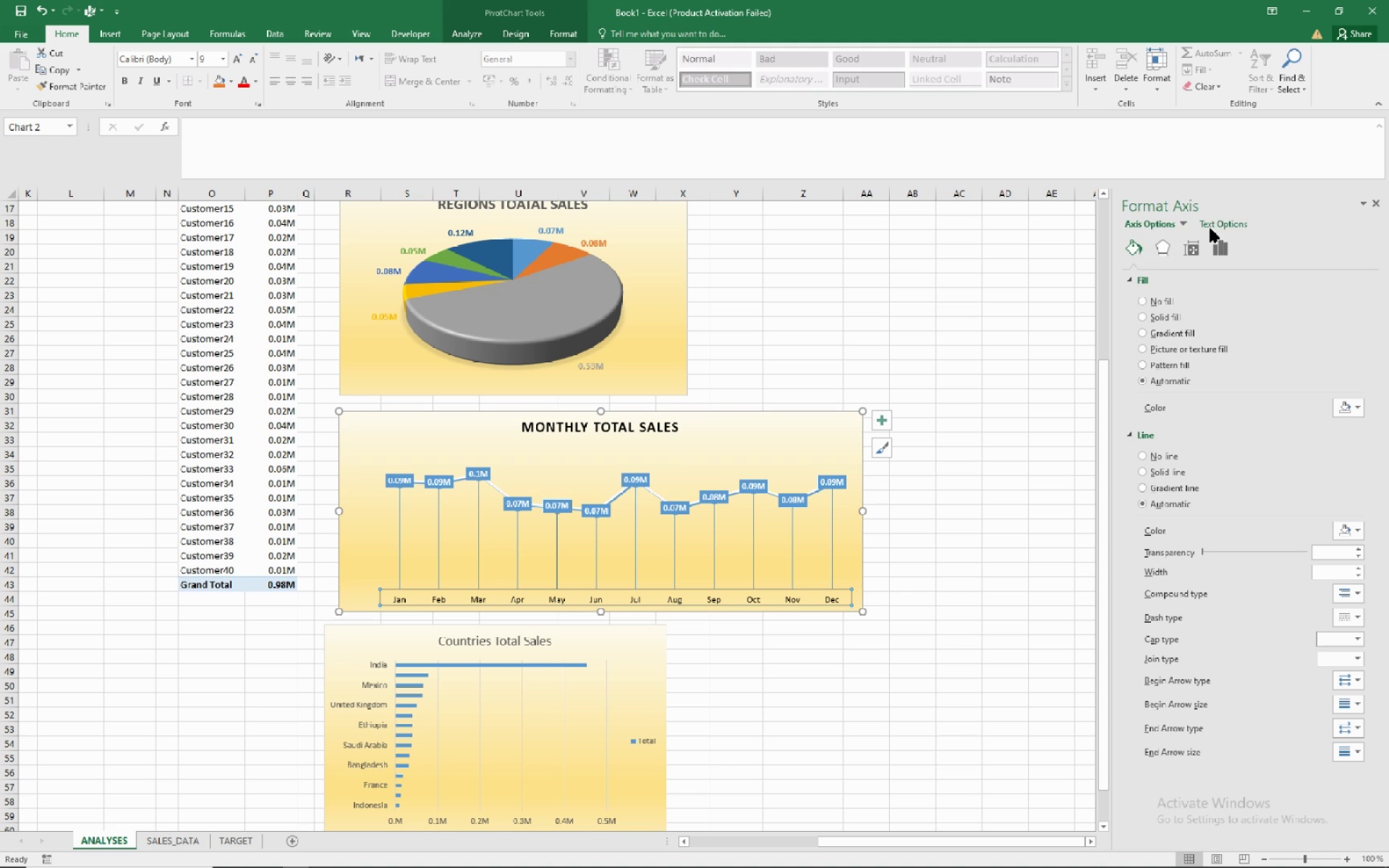 
left_click([1214, 224])
 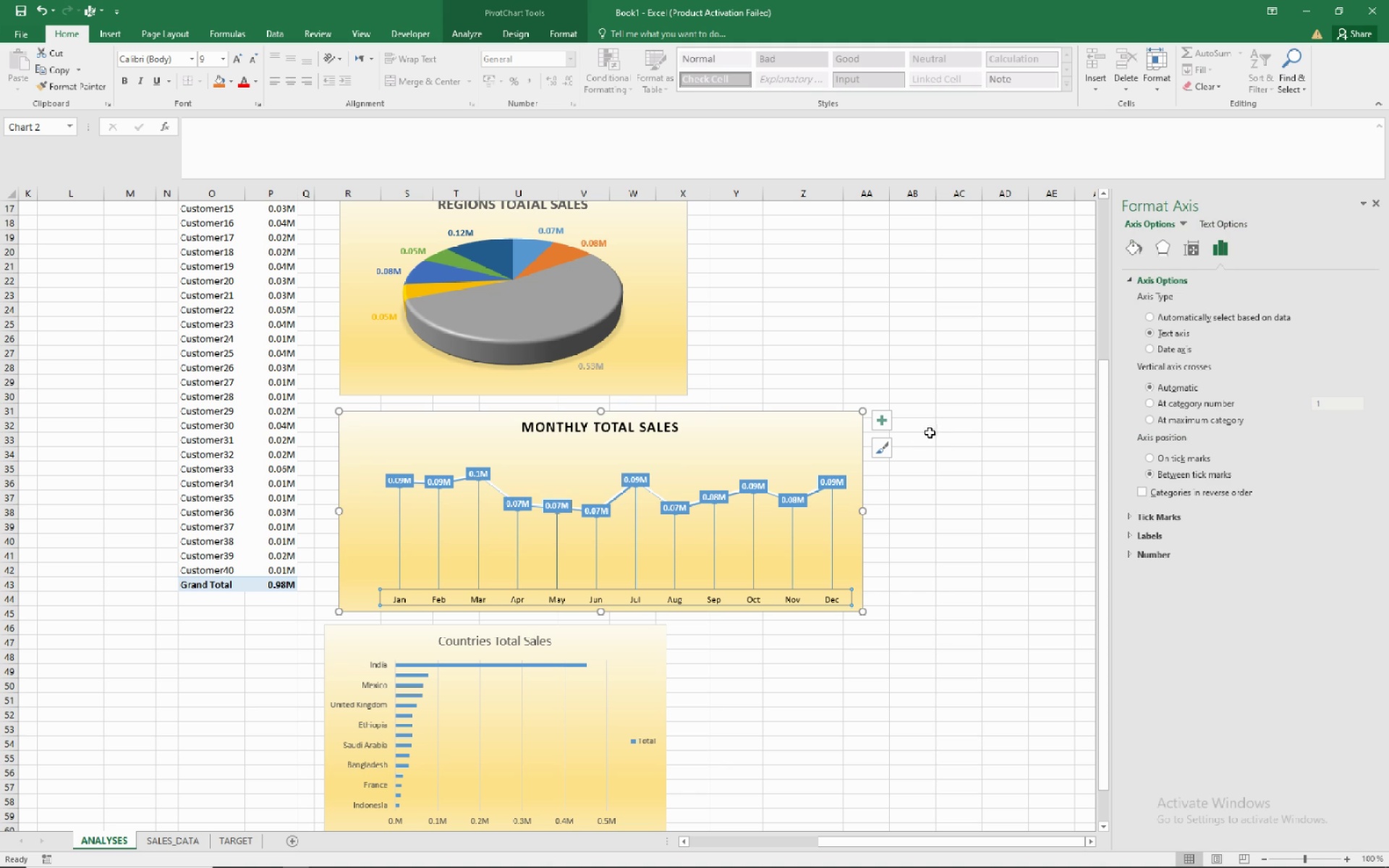 
left_click([851, 415])
 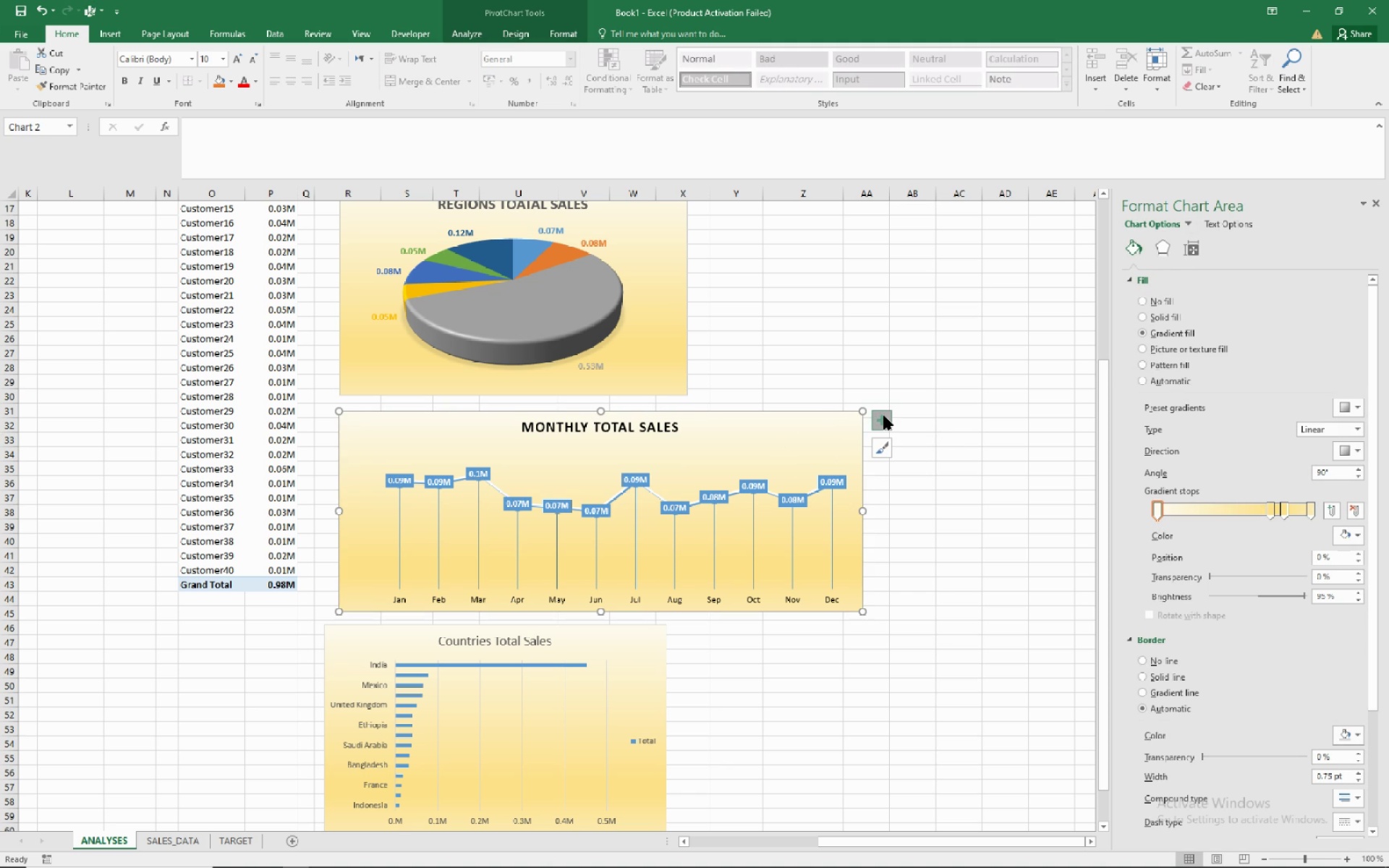 
left_click([884, 416])
 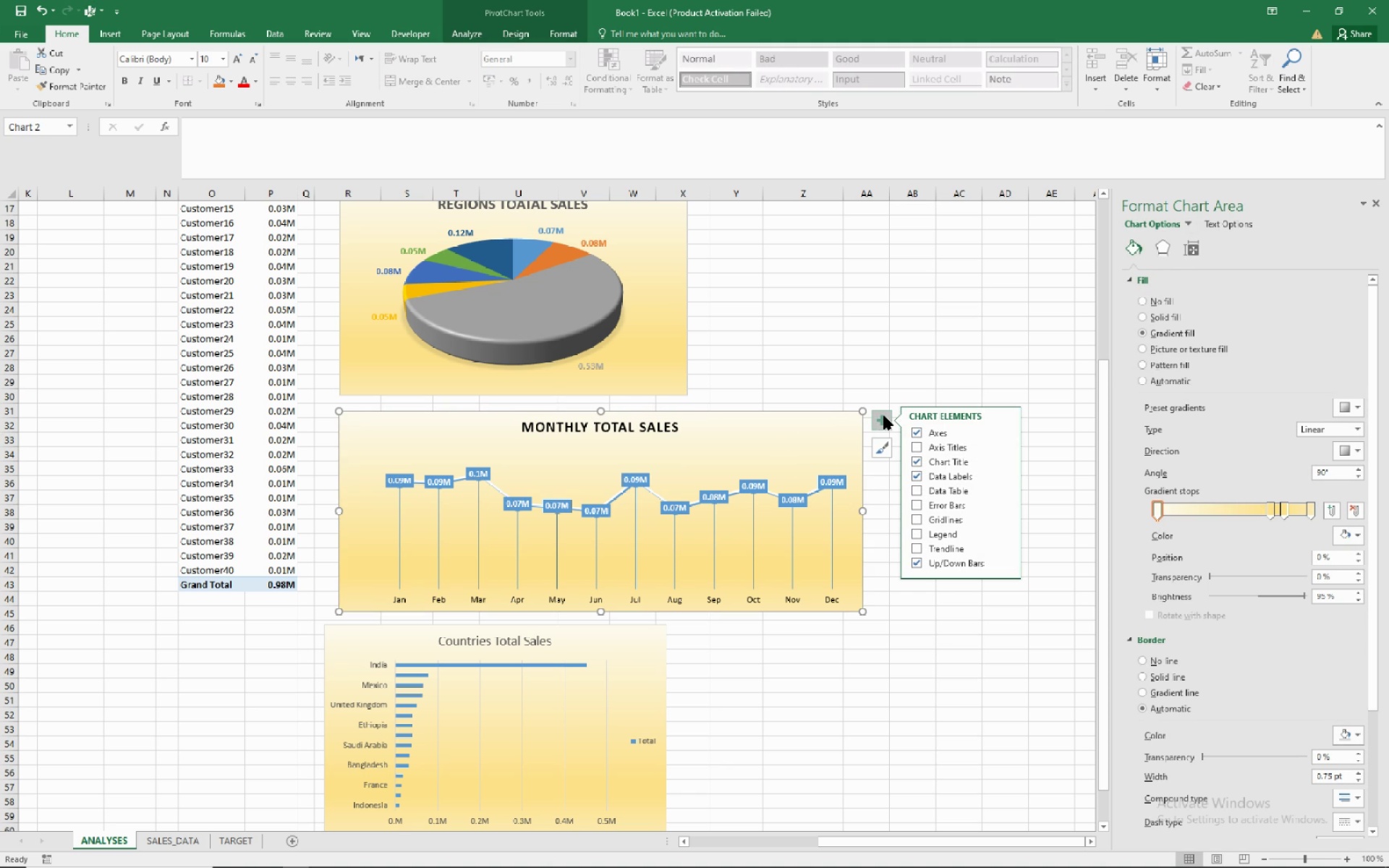 
mouse_move([1009, 456])
 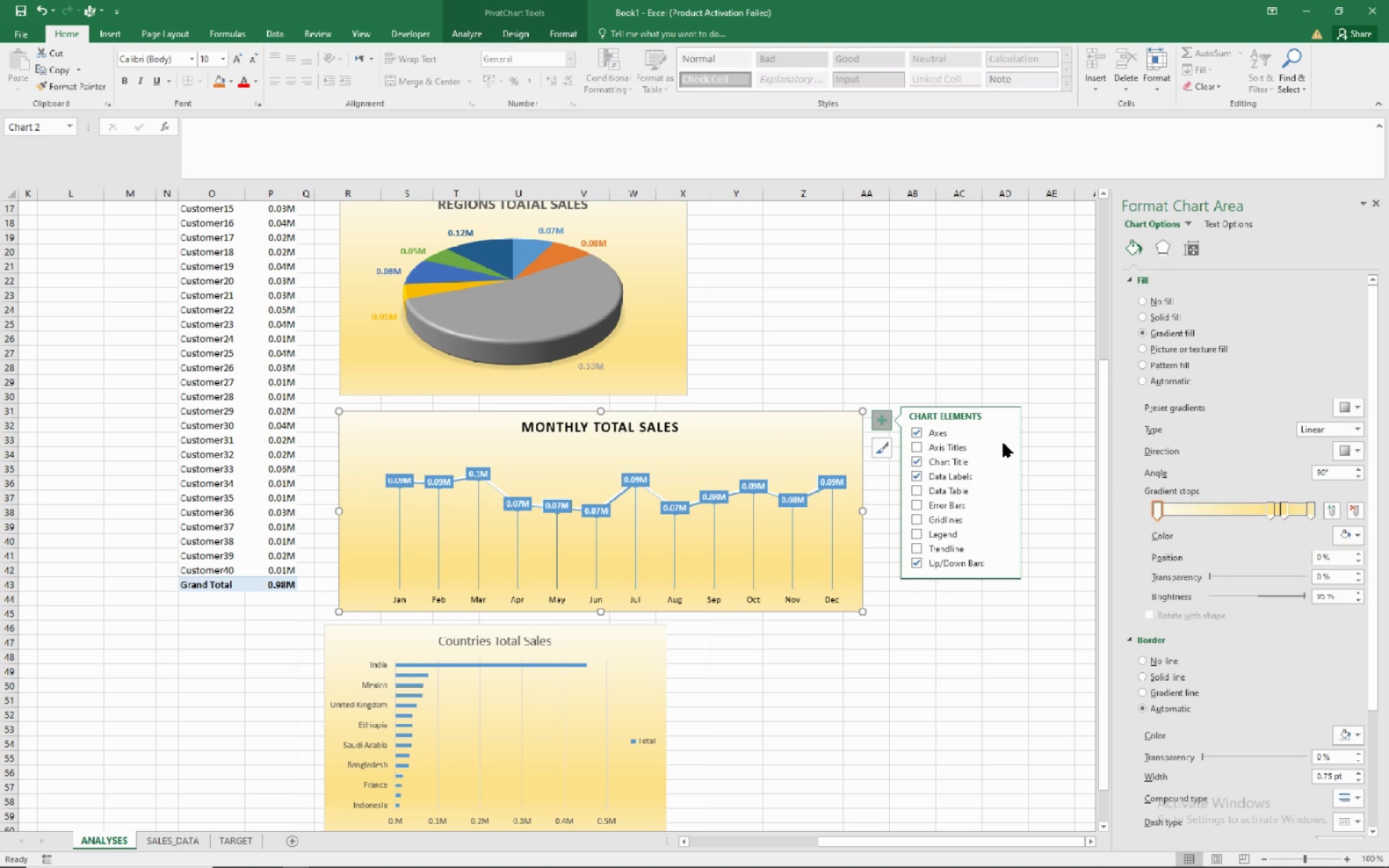 
left_click([1003, 443])
 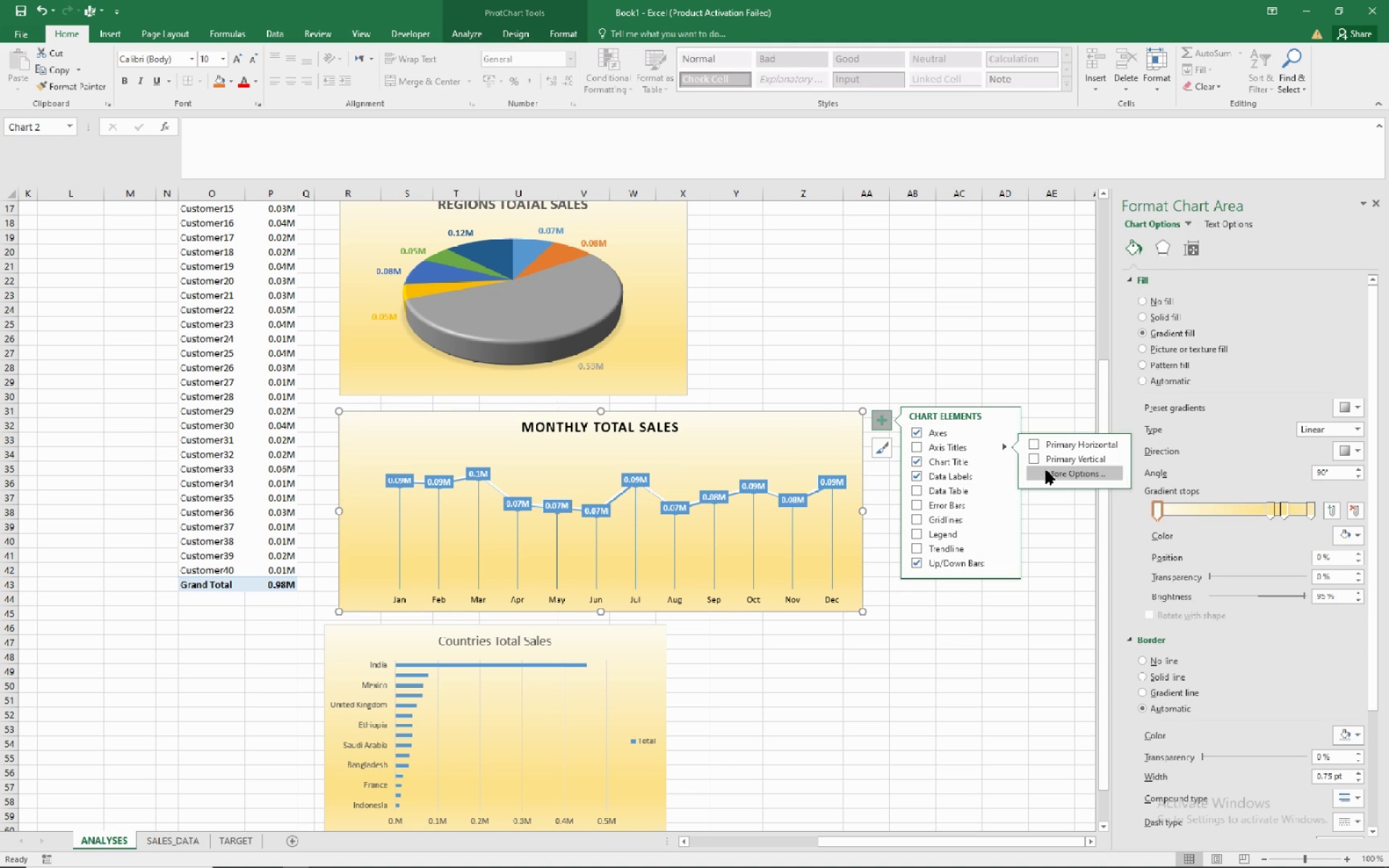 
left_click([1055, 472])
 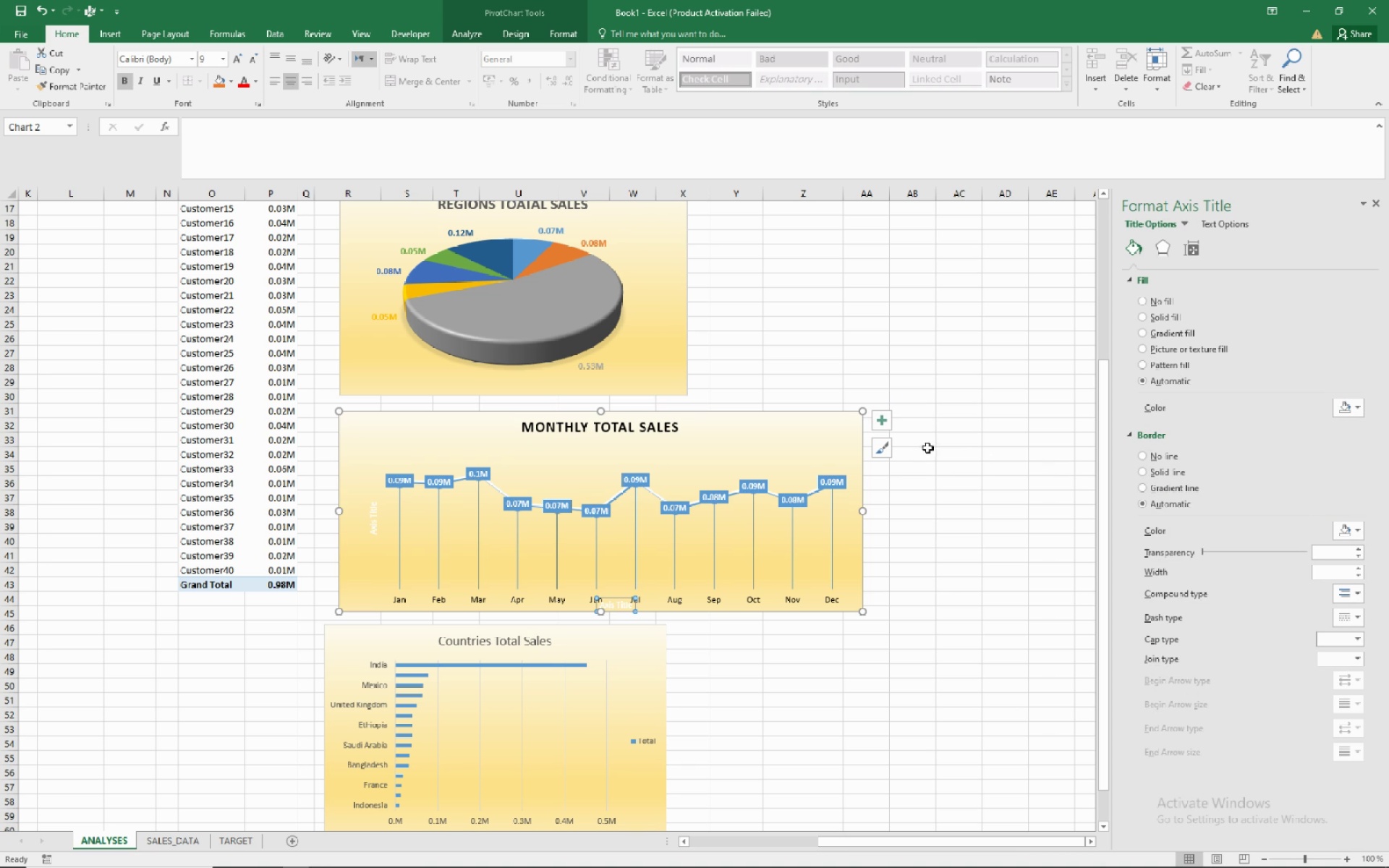 
left_click([880, 419])
 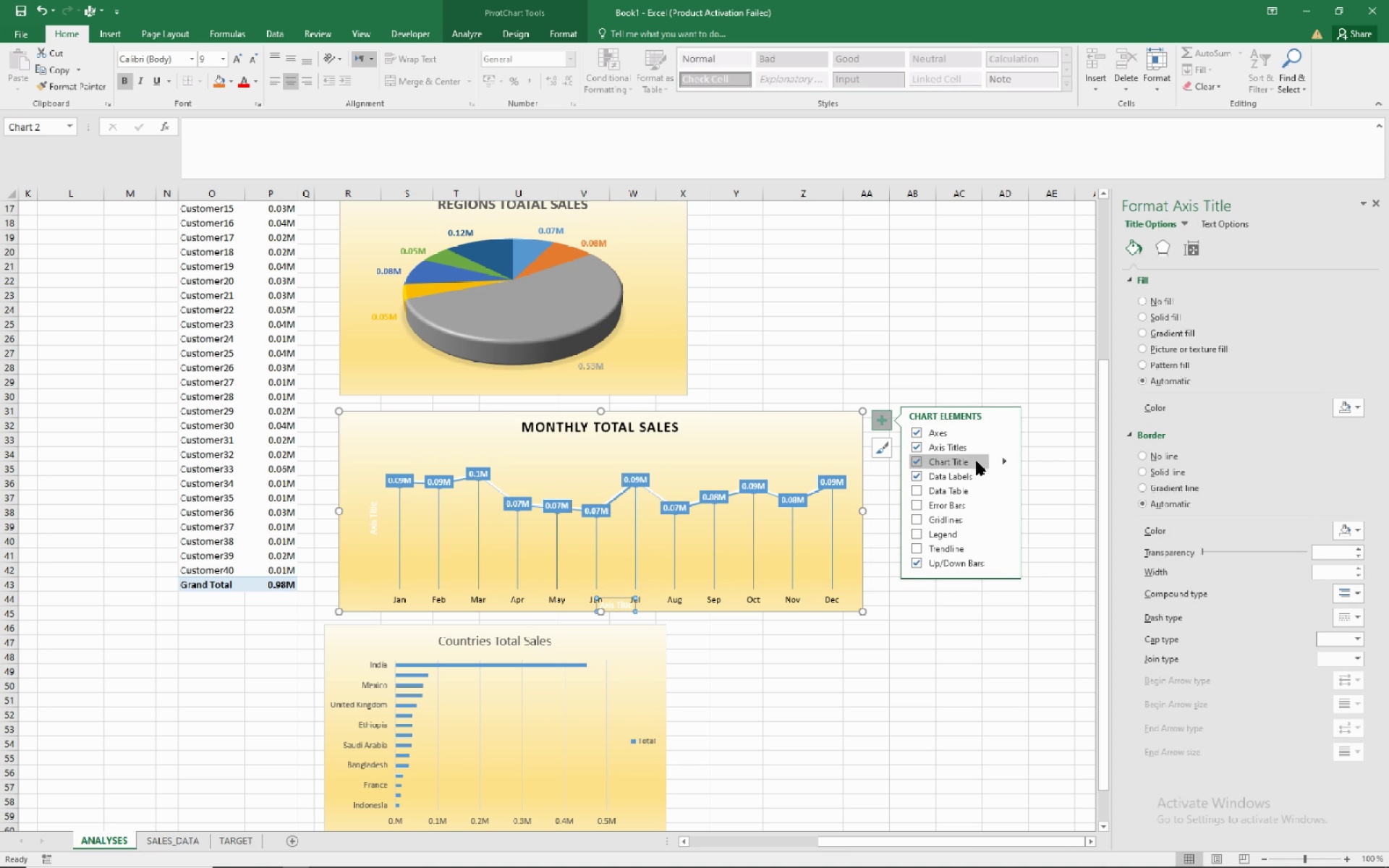 
mouse_move([1006, 444])
 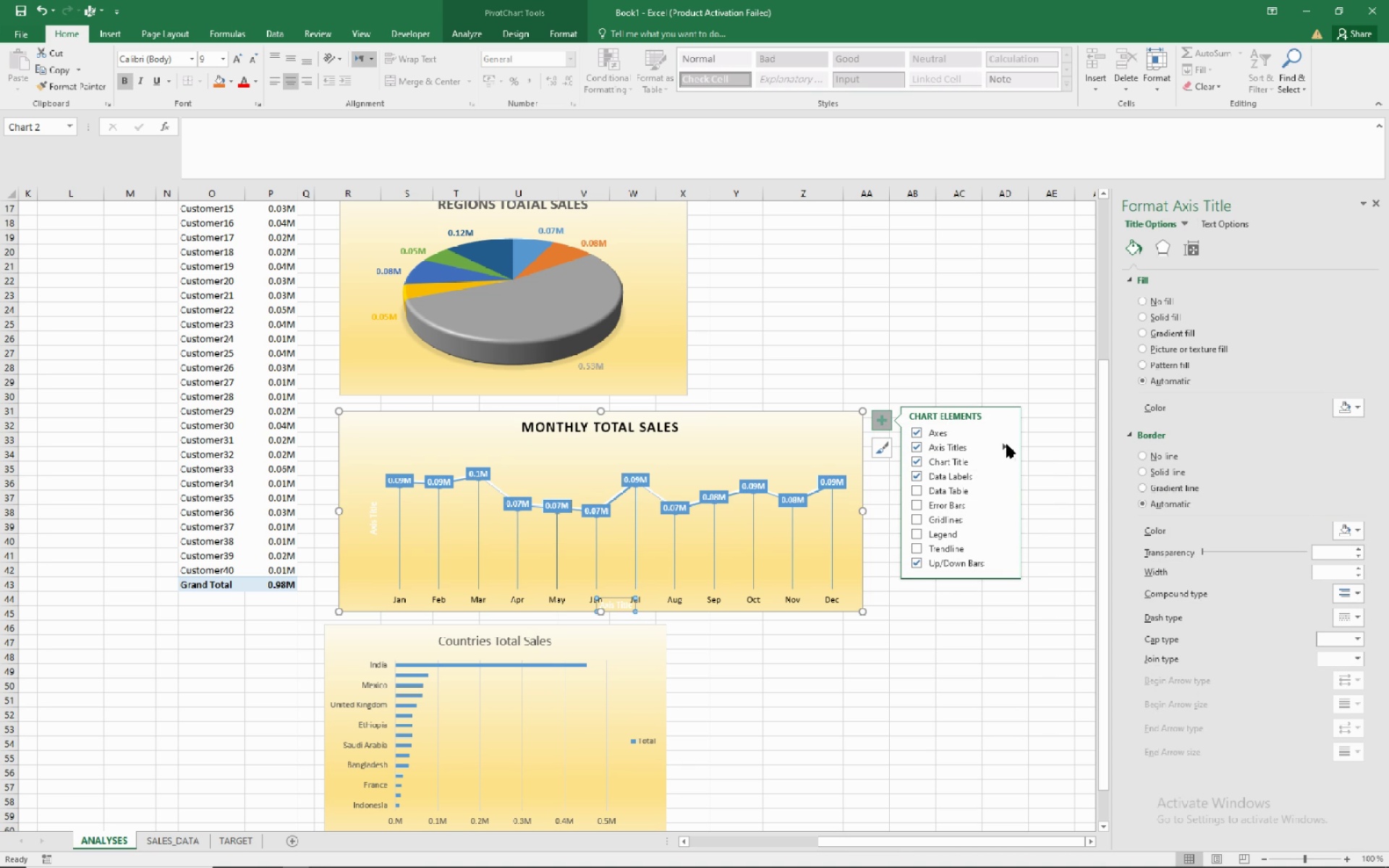 
left_click([1006, 444])
 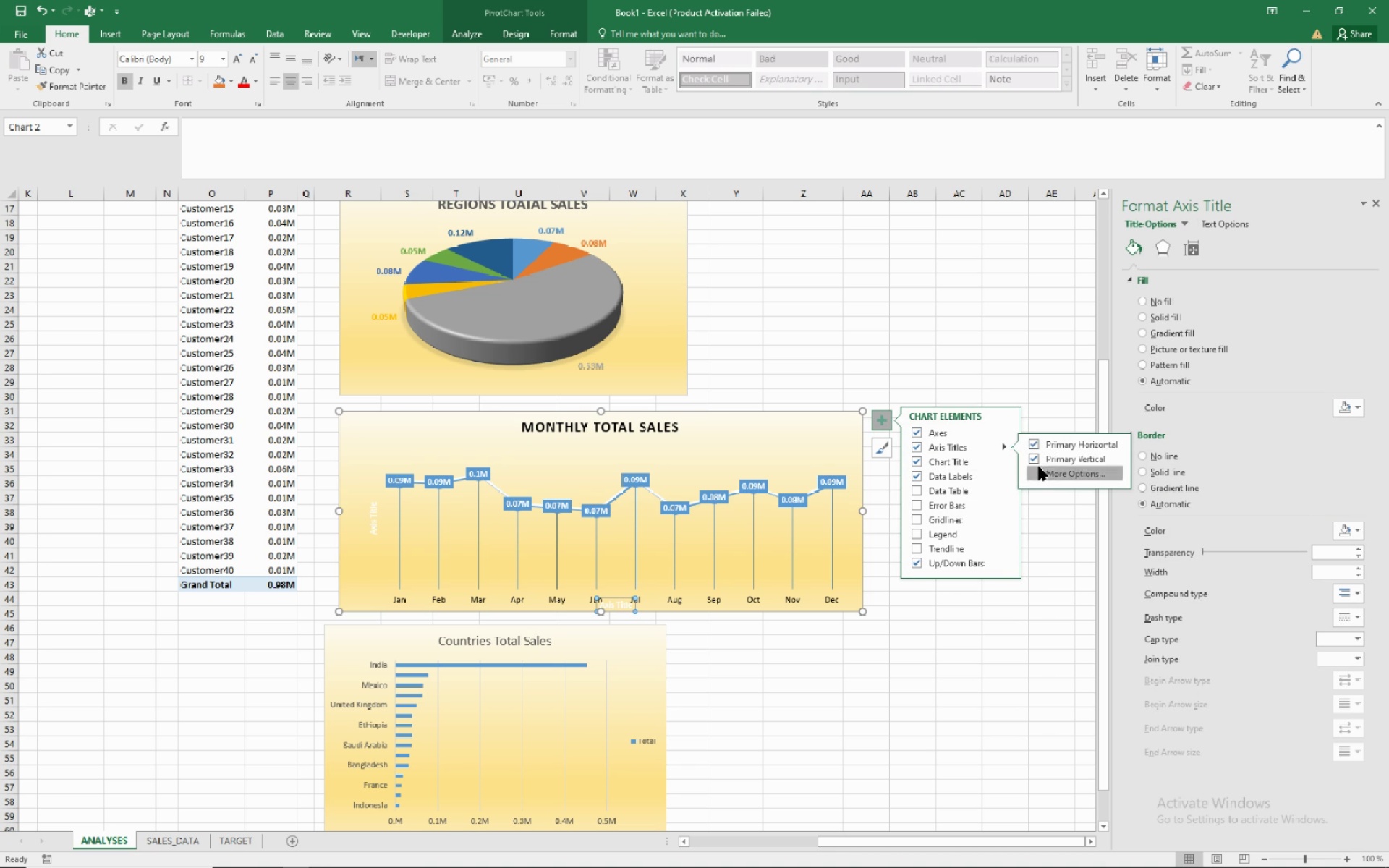 
left_click([1039, 467])
 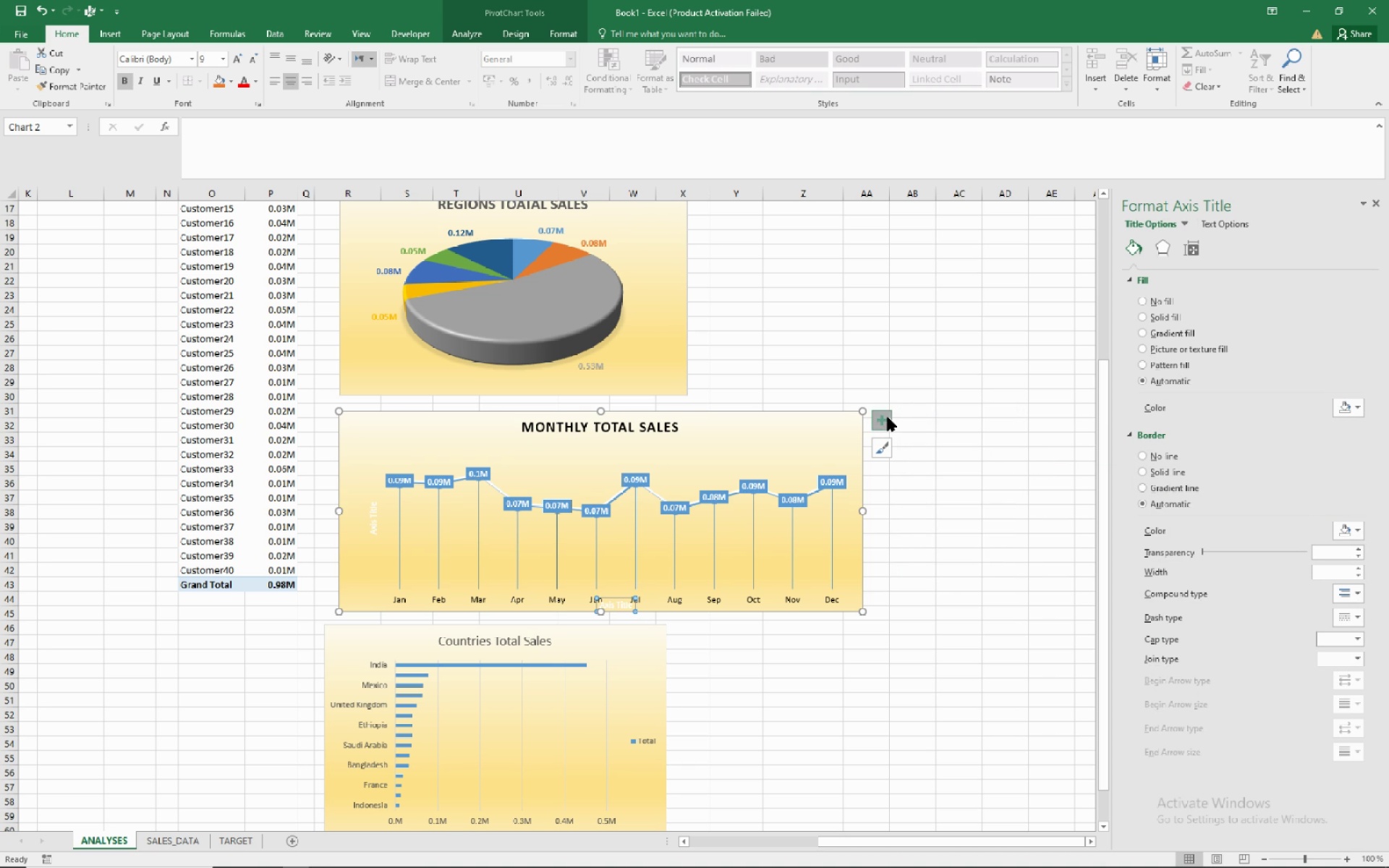 
left_click([888, 417])
 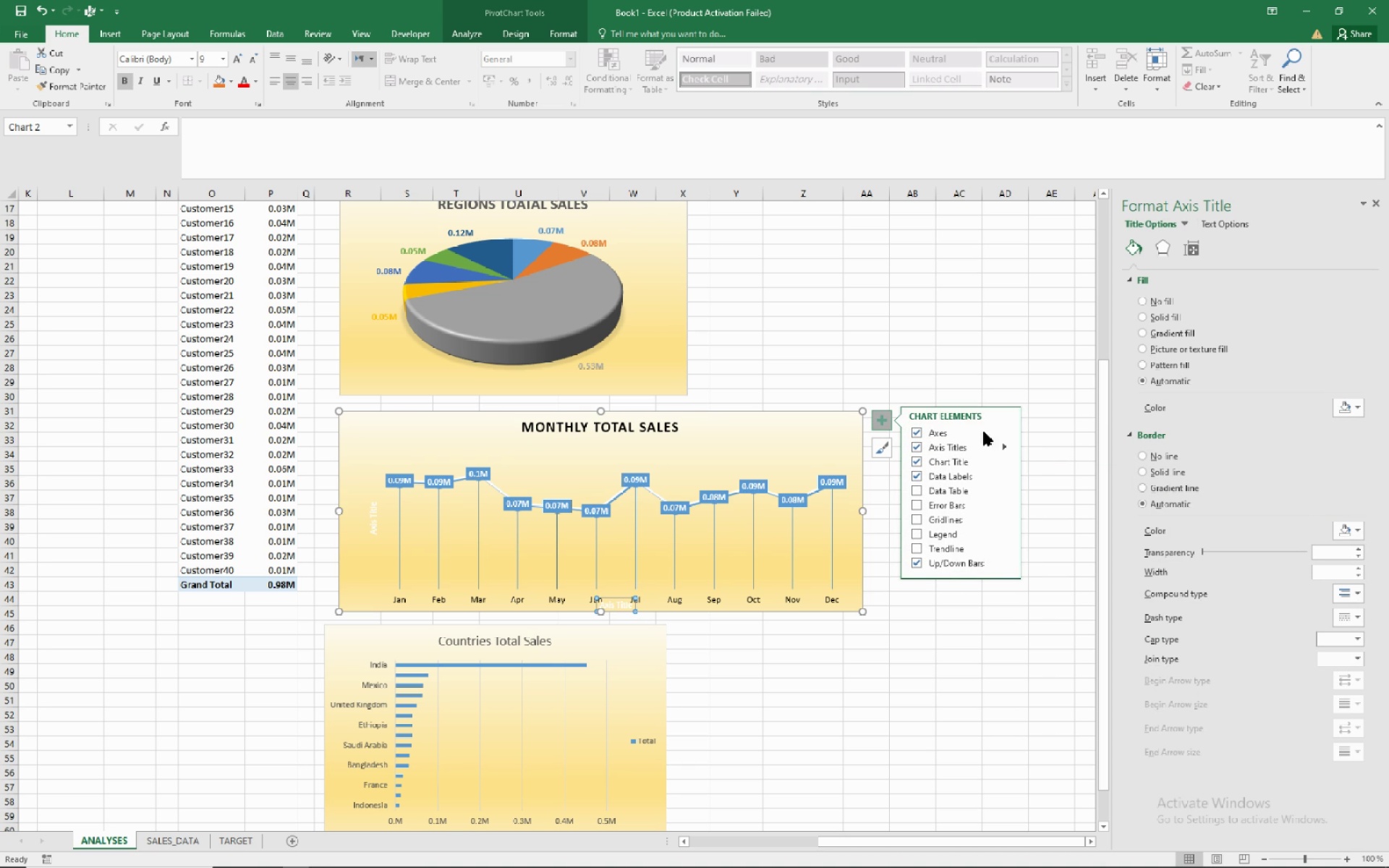 
wait(5.7)
 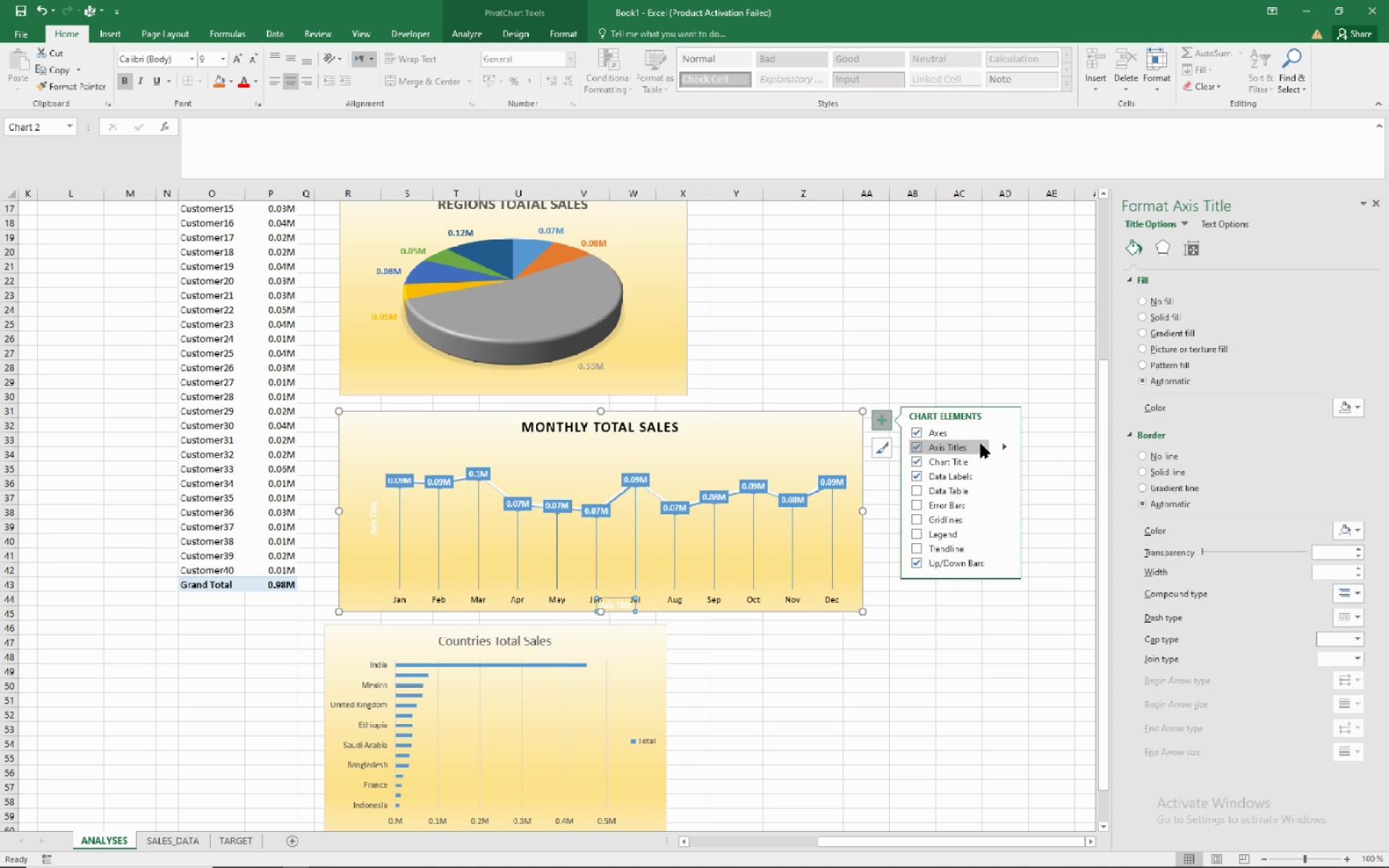 
left_click([1002, 430])
 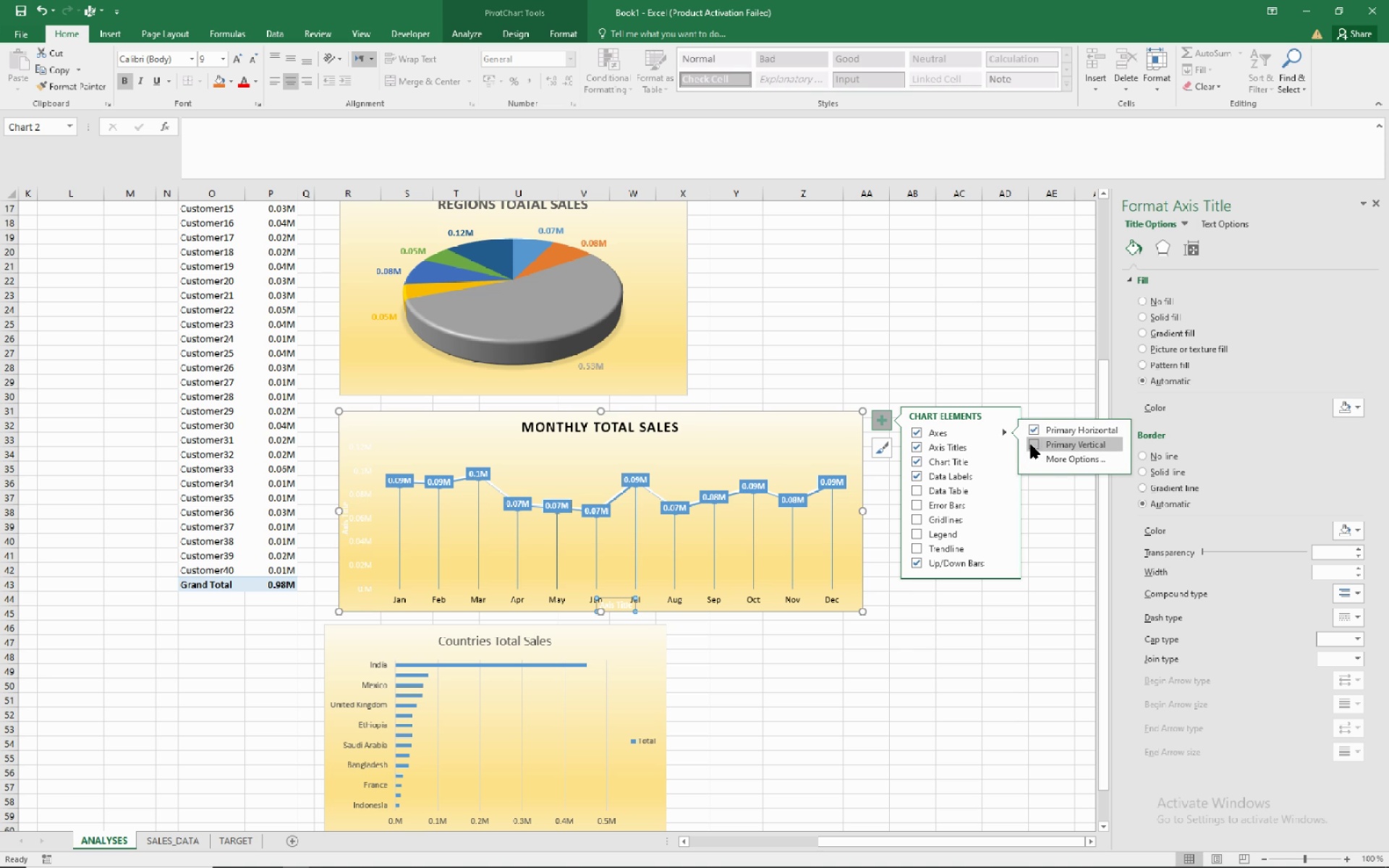 
left_click([1031, 445])
 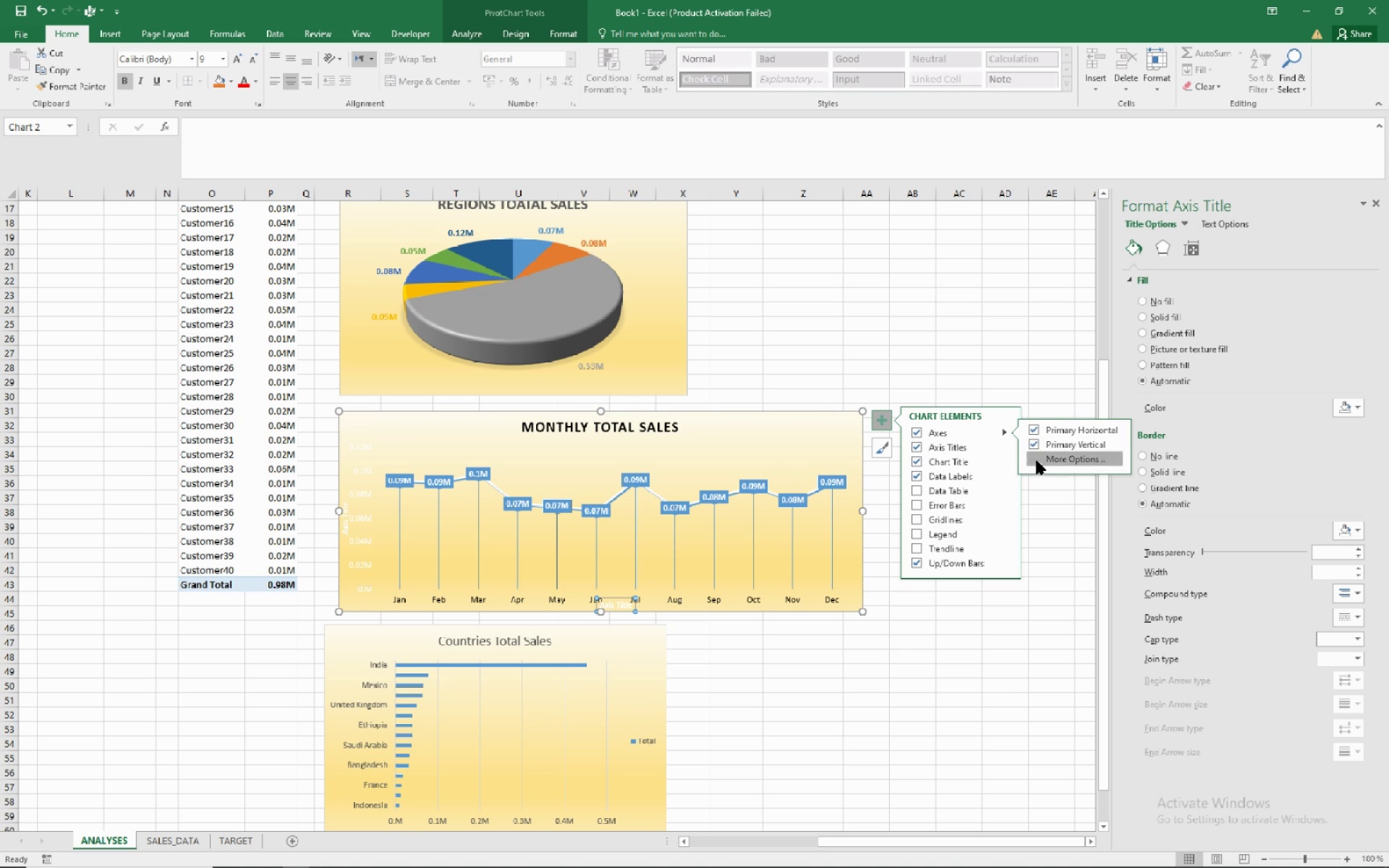 
left_click([1037, 461])
 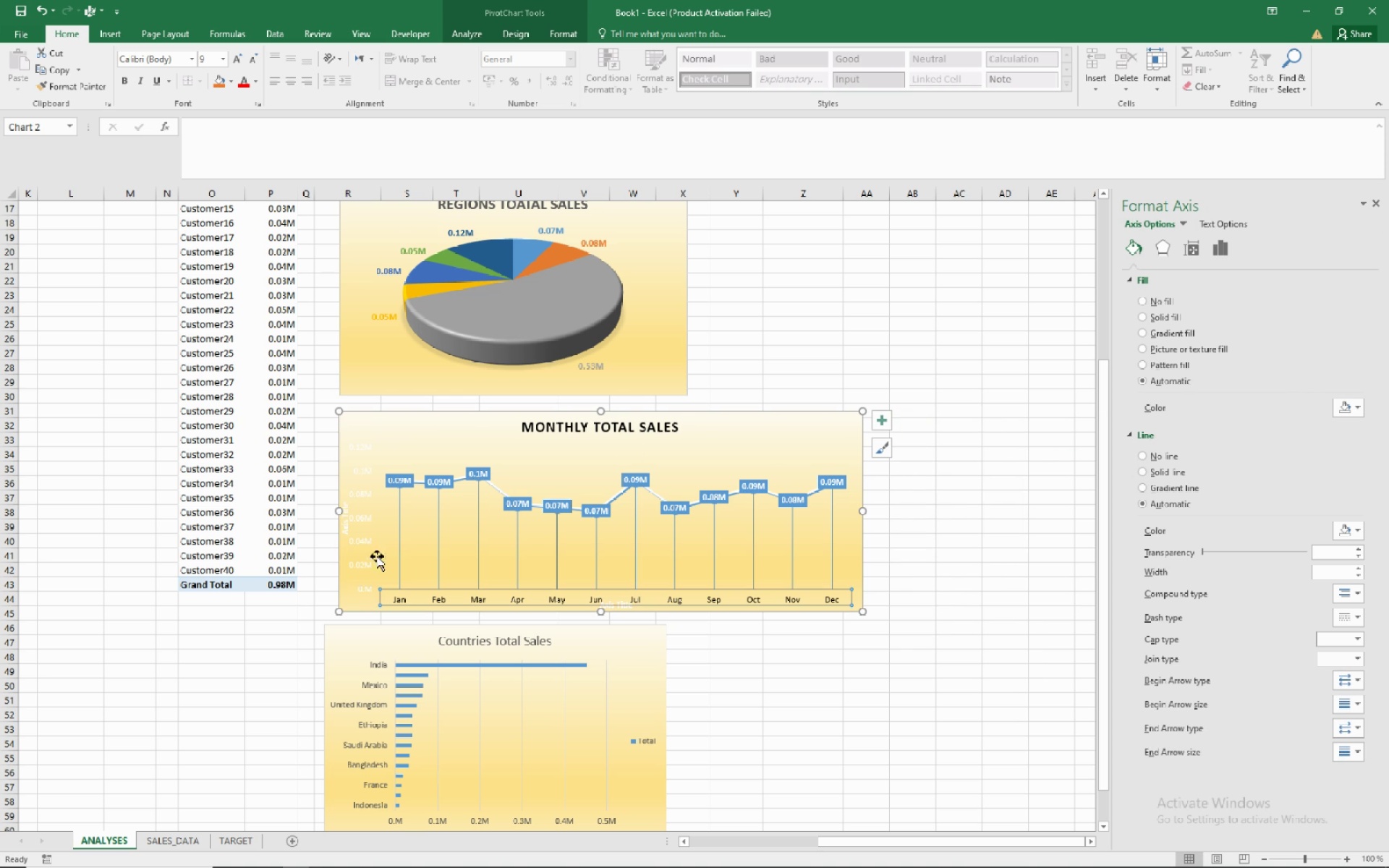 
left_click([370, 561])
 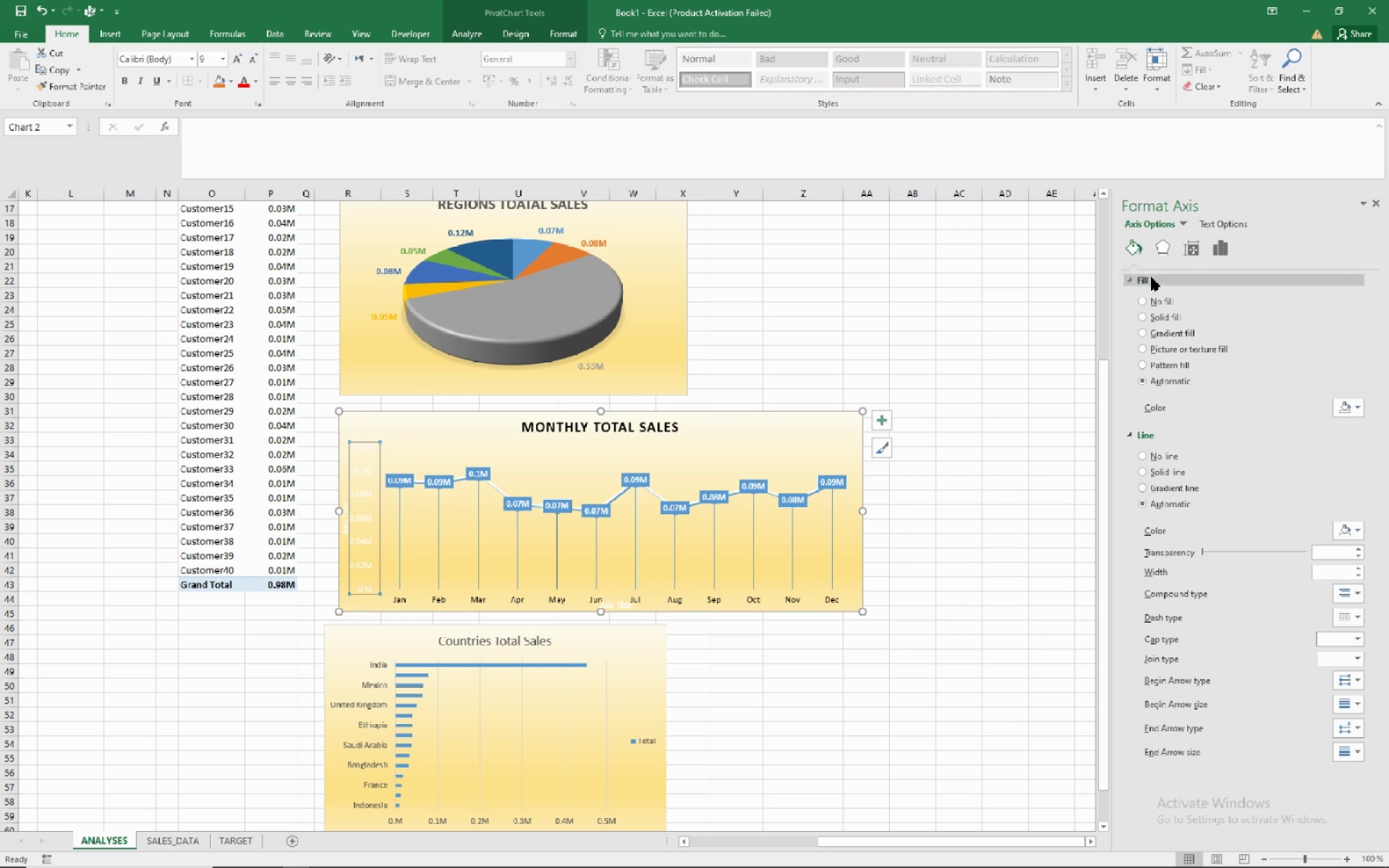 
wait(10.86)
 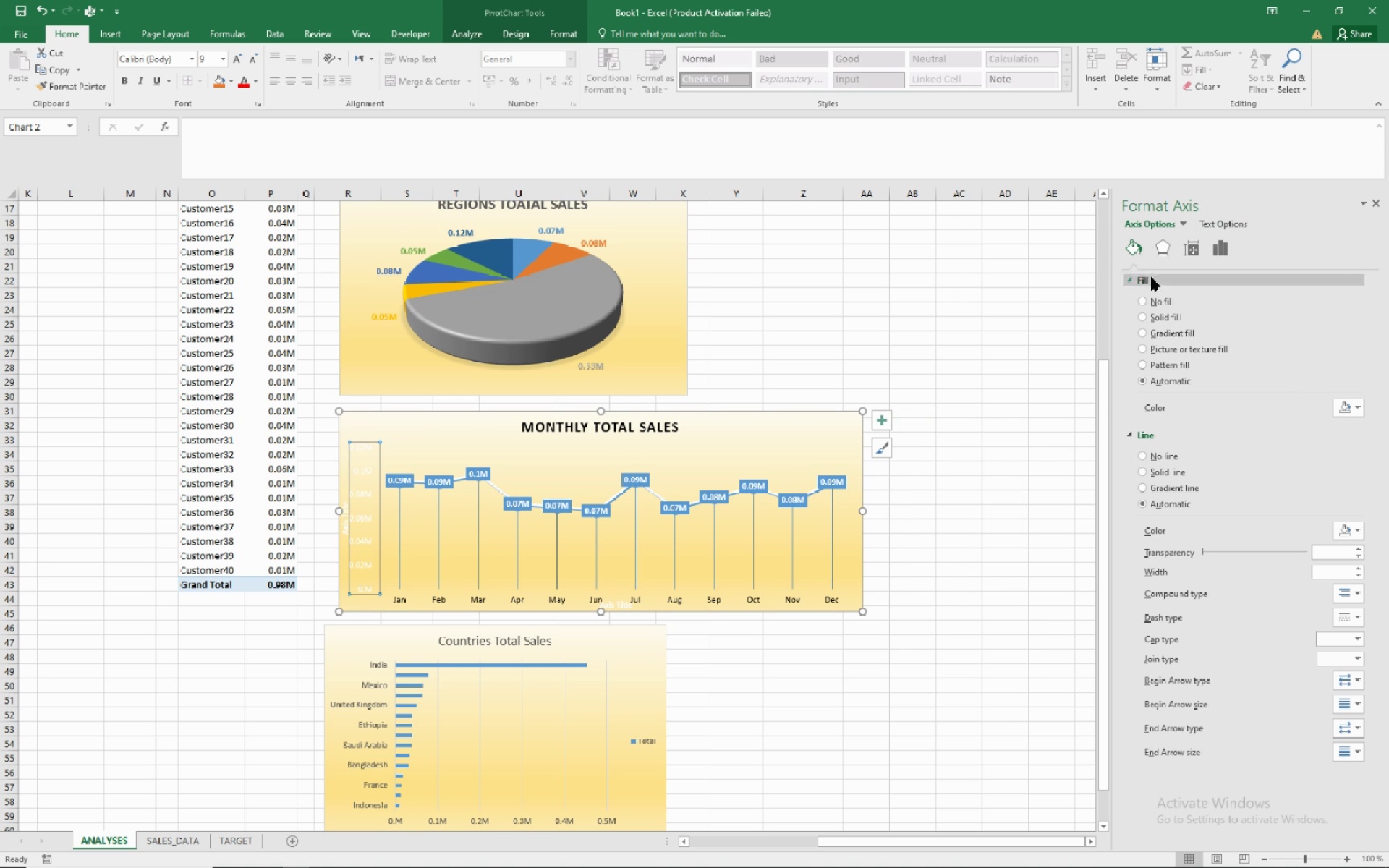 
left_click([1225, 216])
 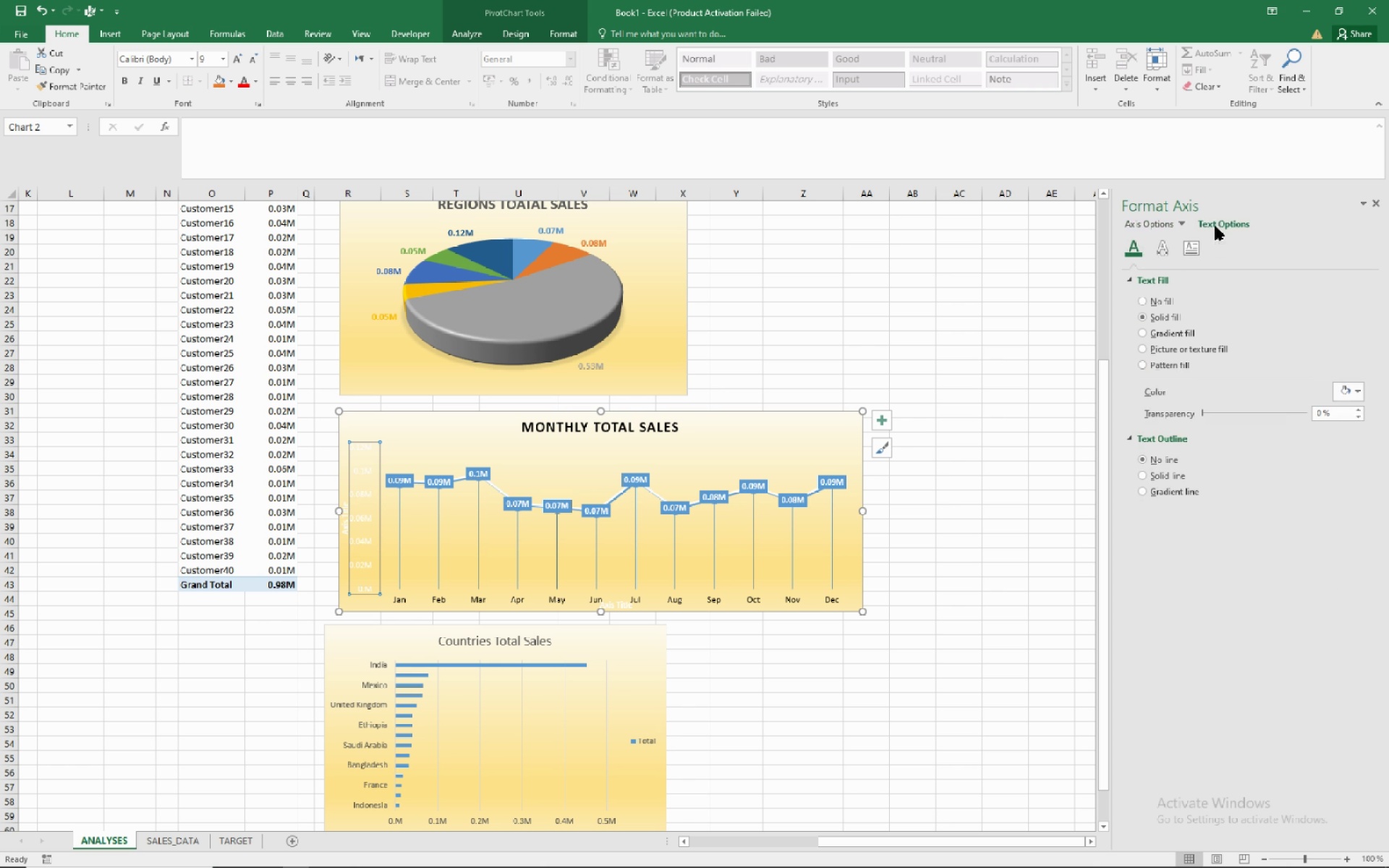 
left_click([1215, 226])
 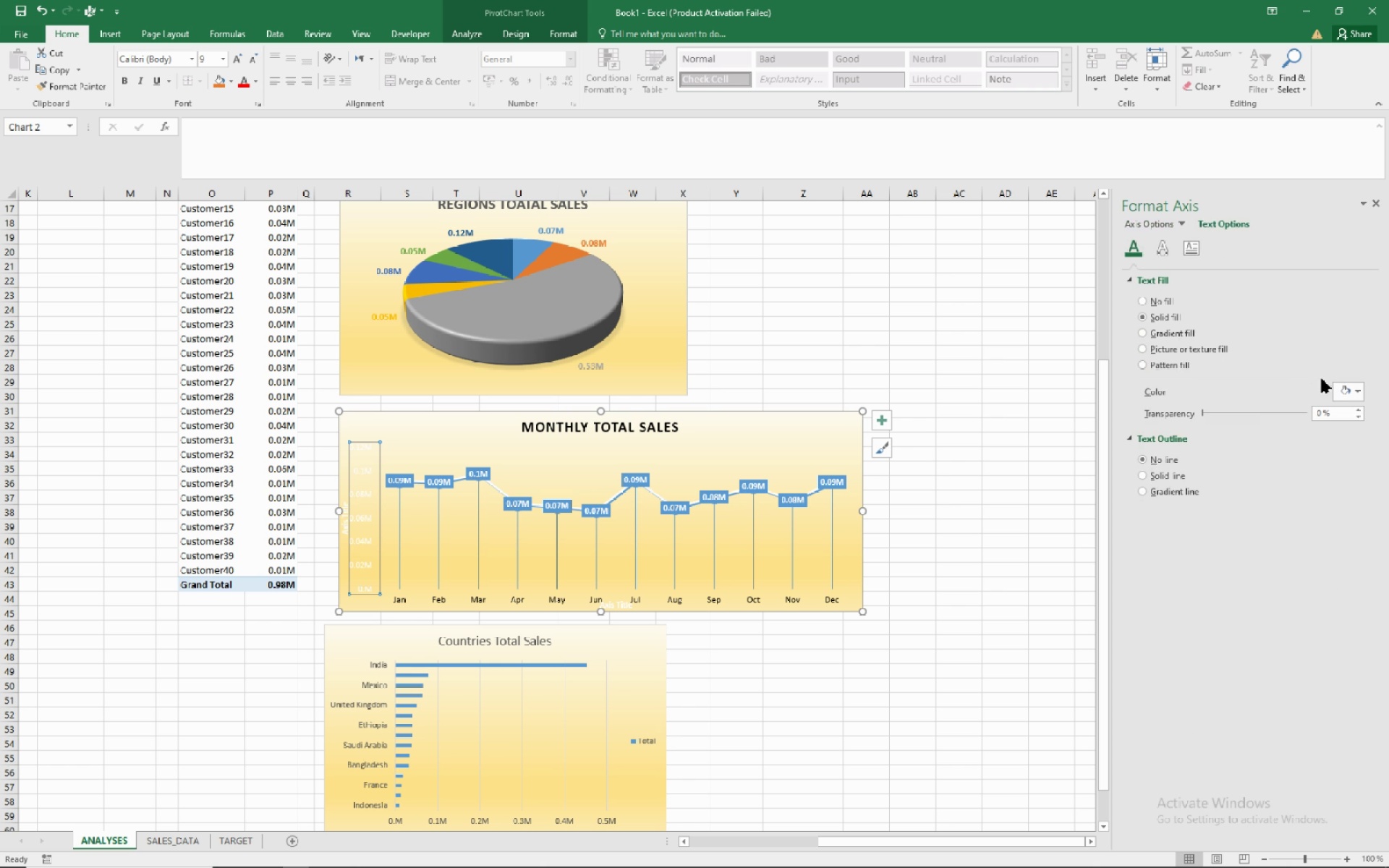 
left_click([1335, 392])
 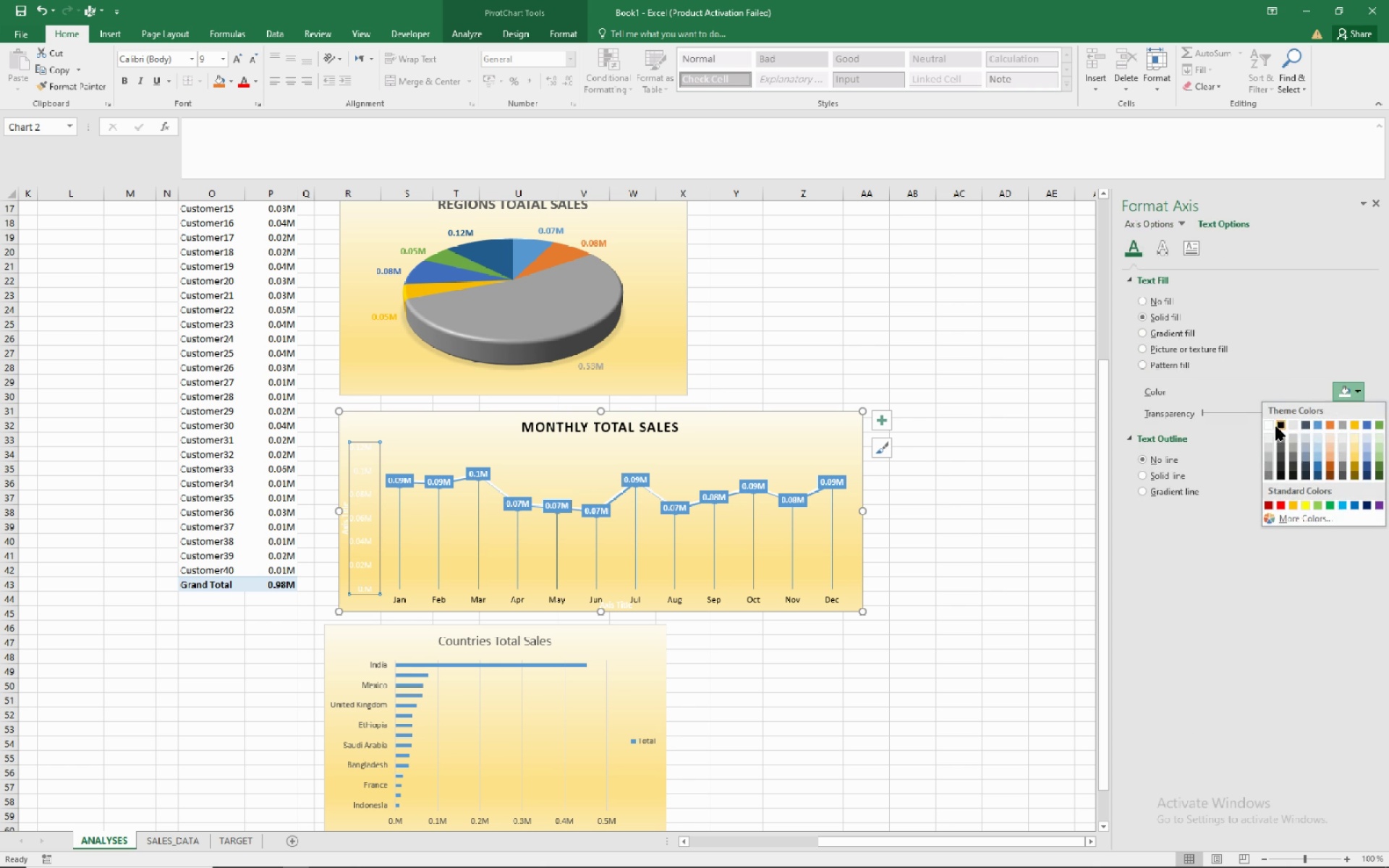 
left_click([1276, 427])
 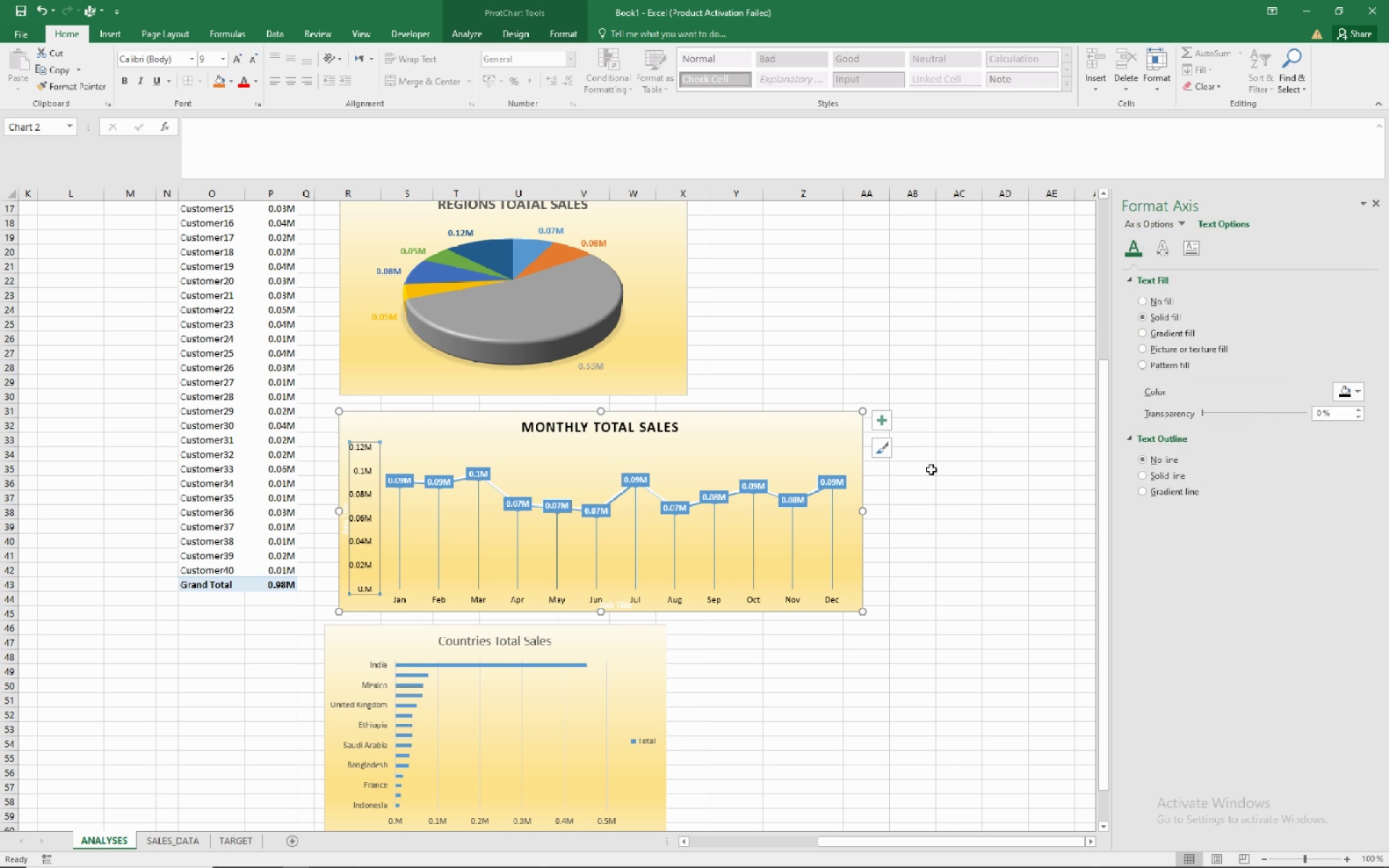 
left_click([934, 485])
 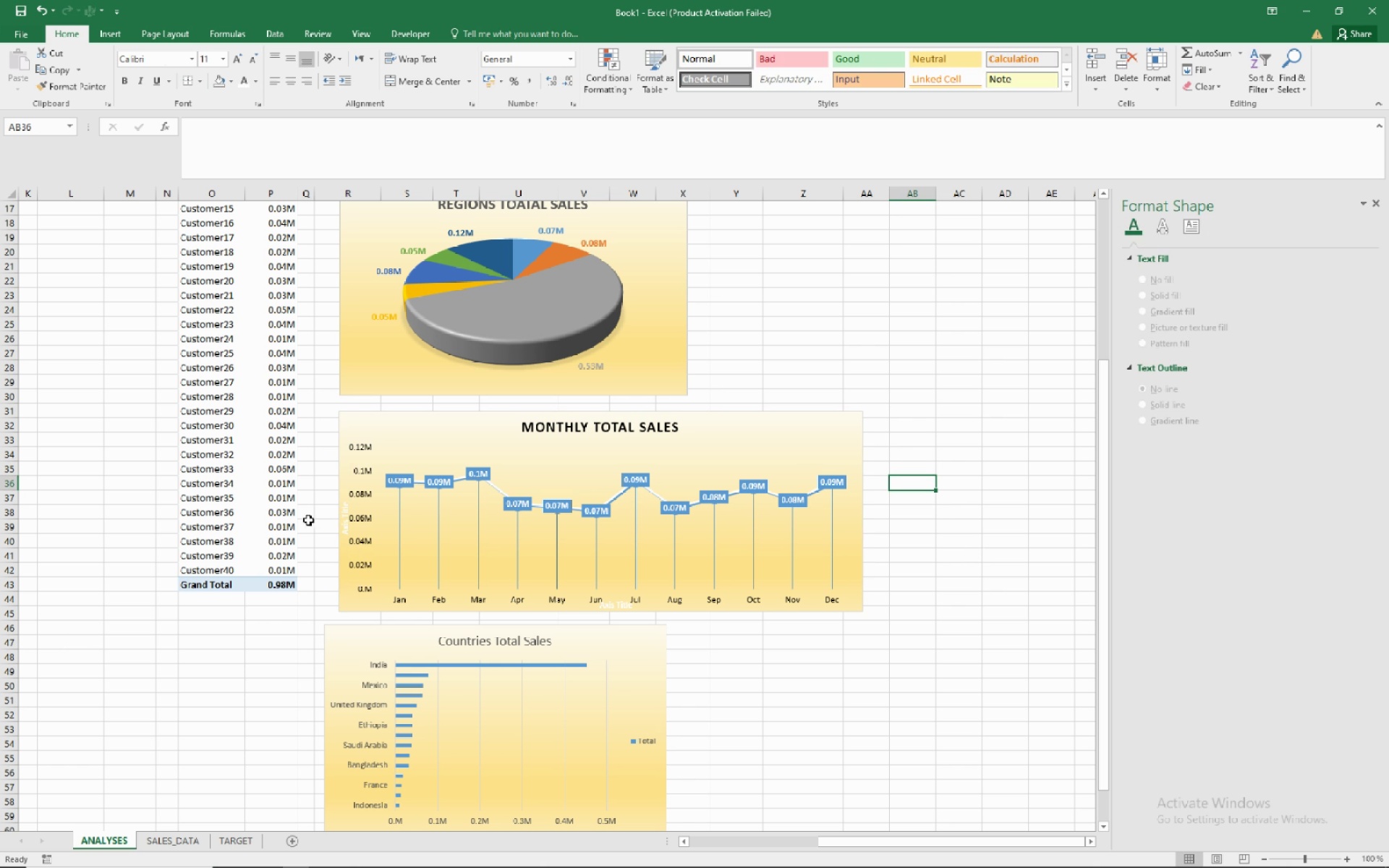 
wait(5.04)
 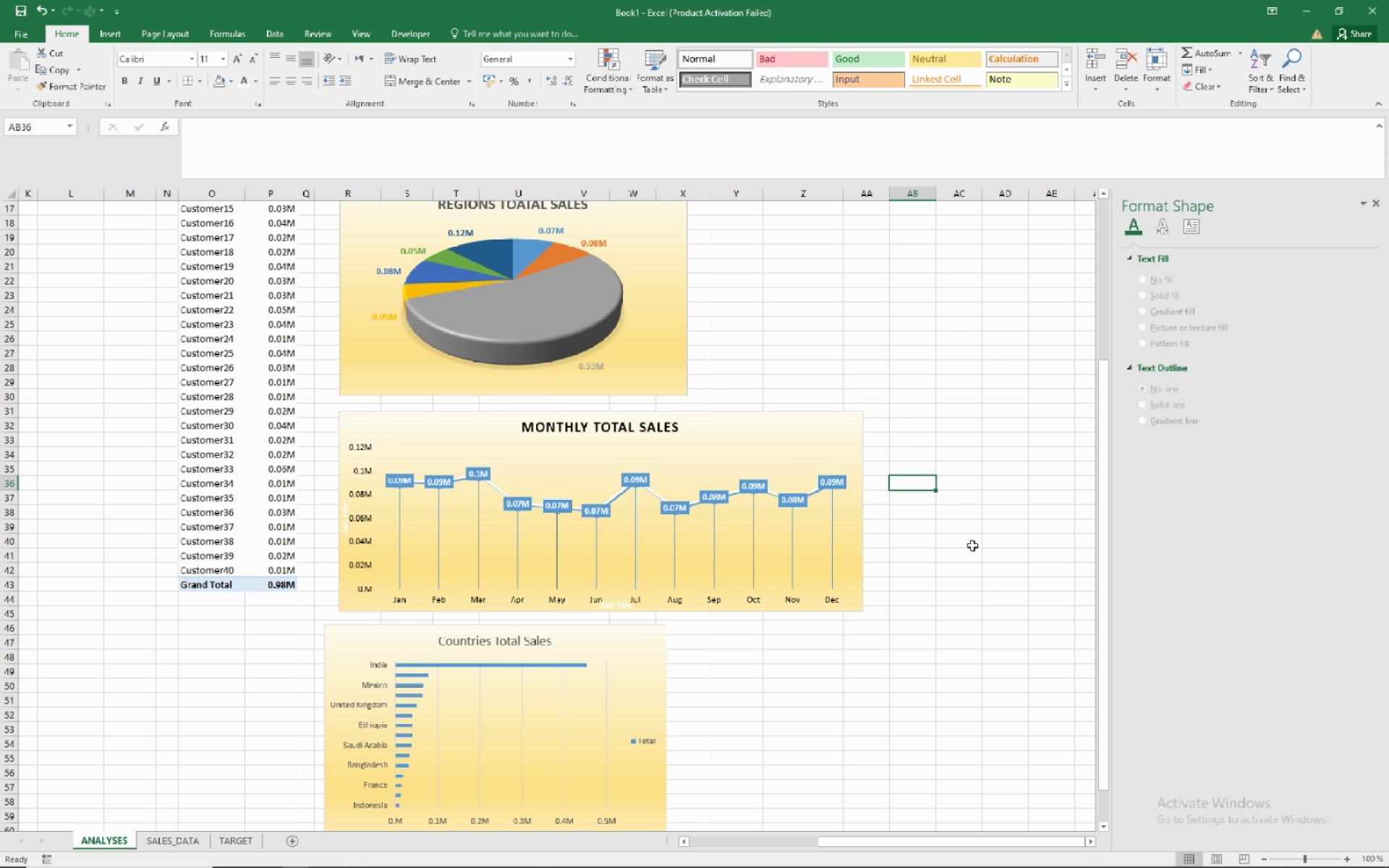 
left_click([375, 509])
 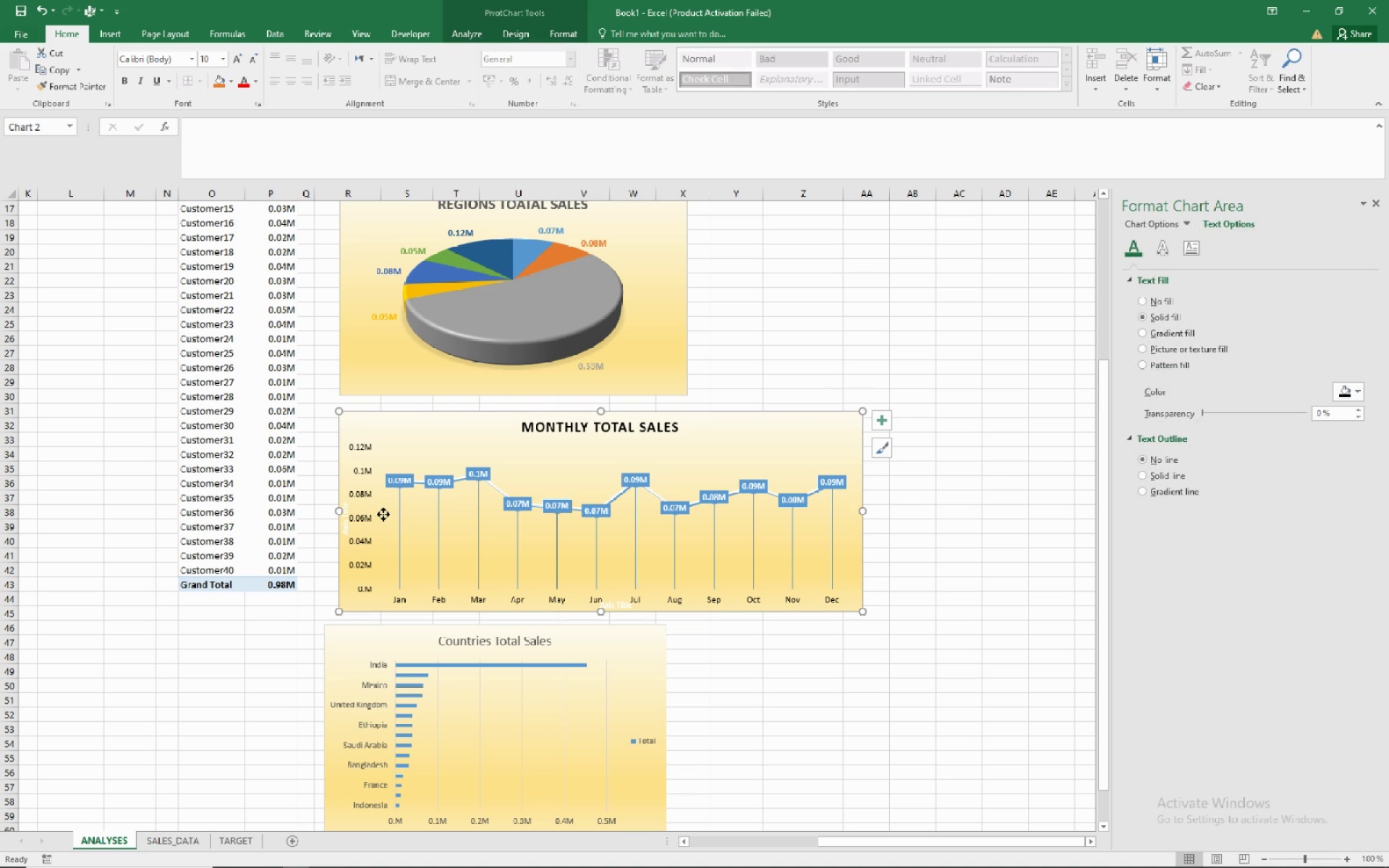 
left_click([383, 514])
 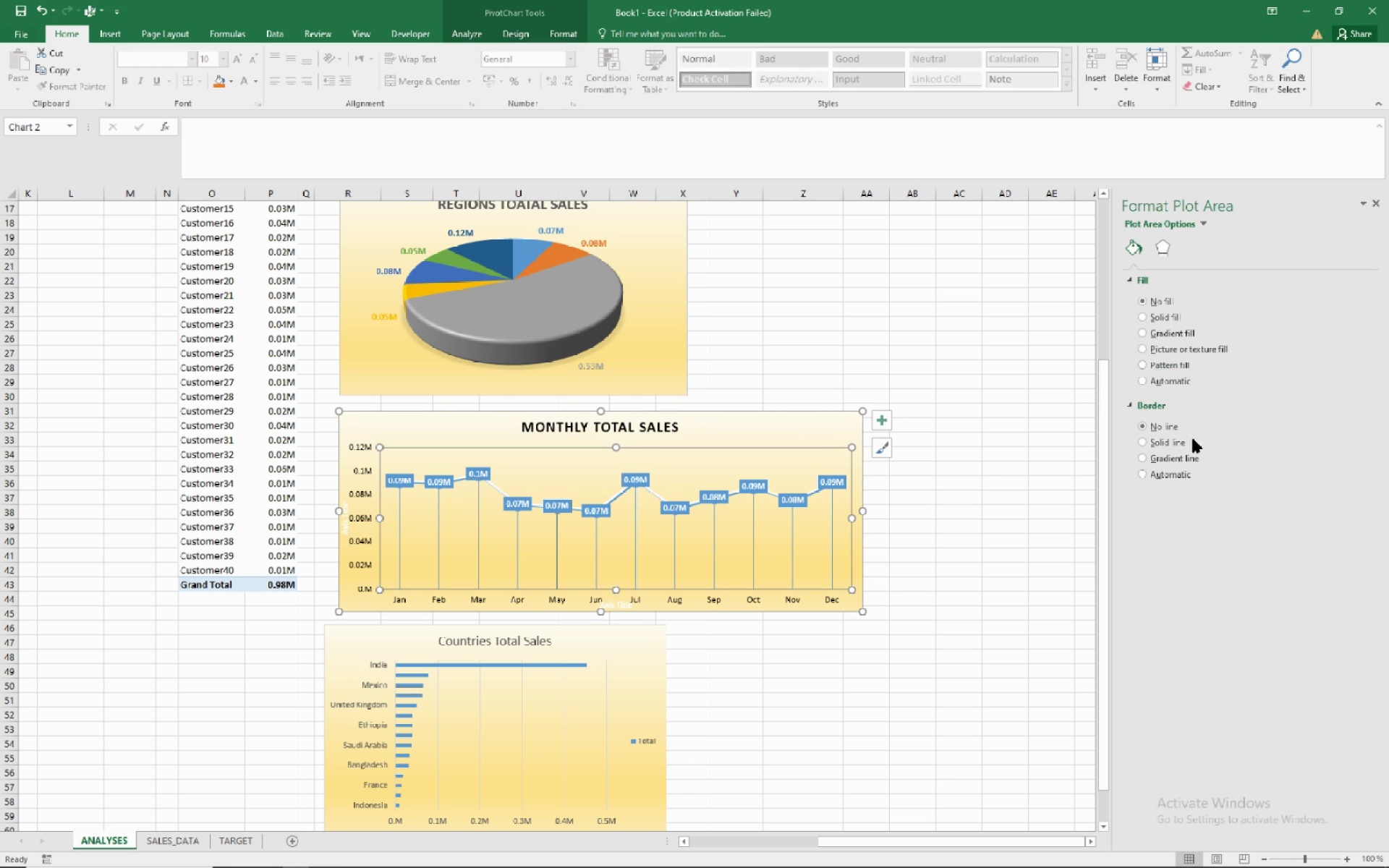 
wait(5.35)
 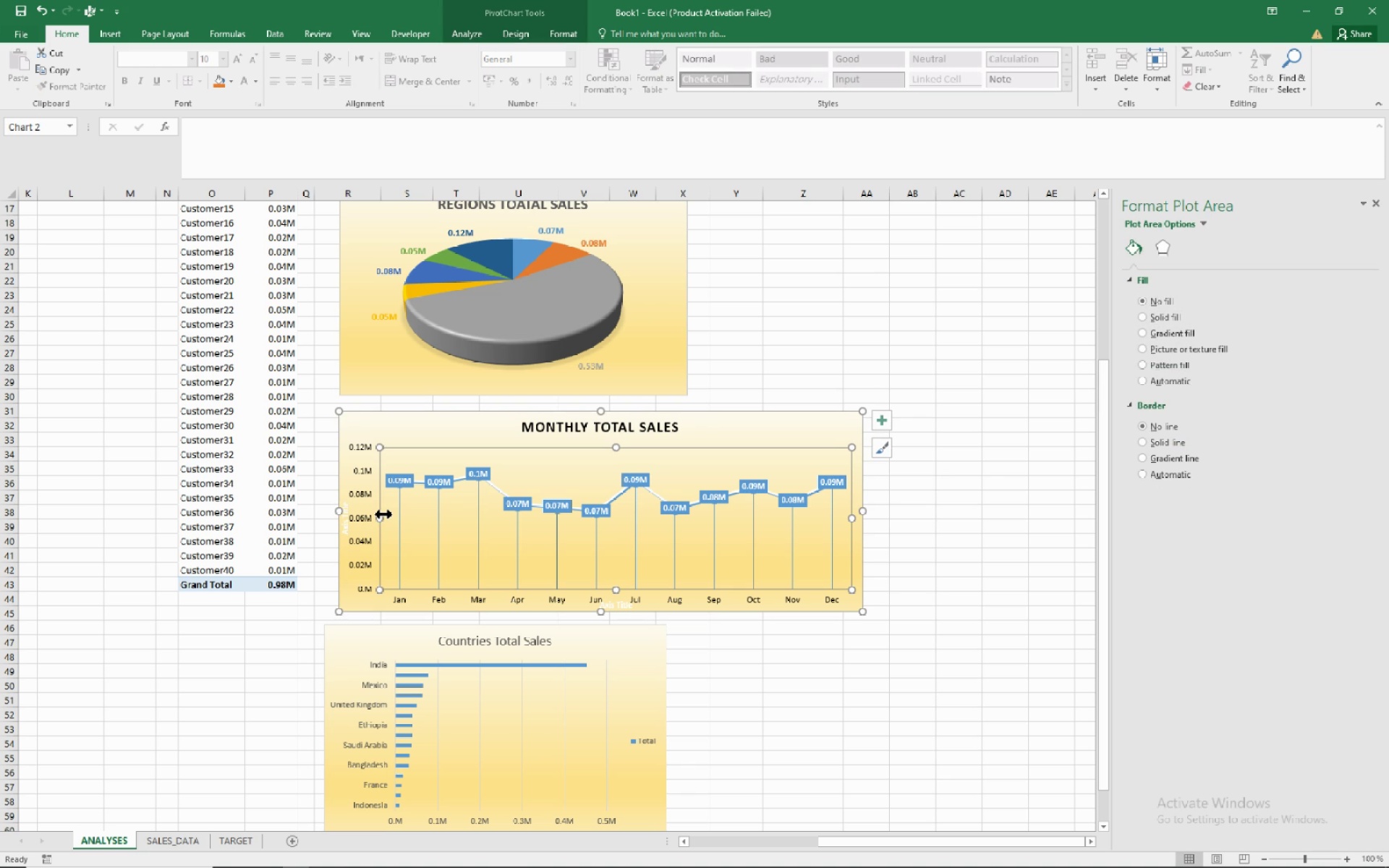 
left_click([1173, 446])
 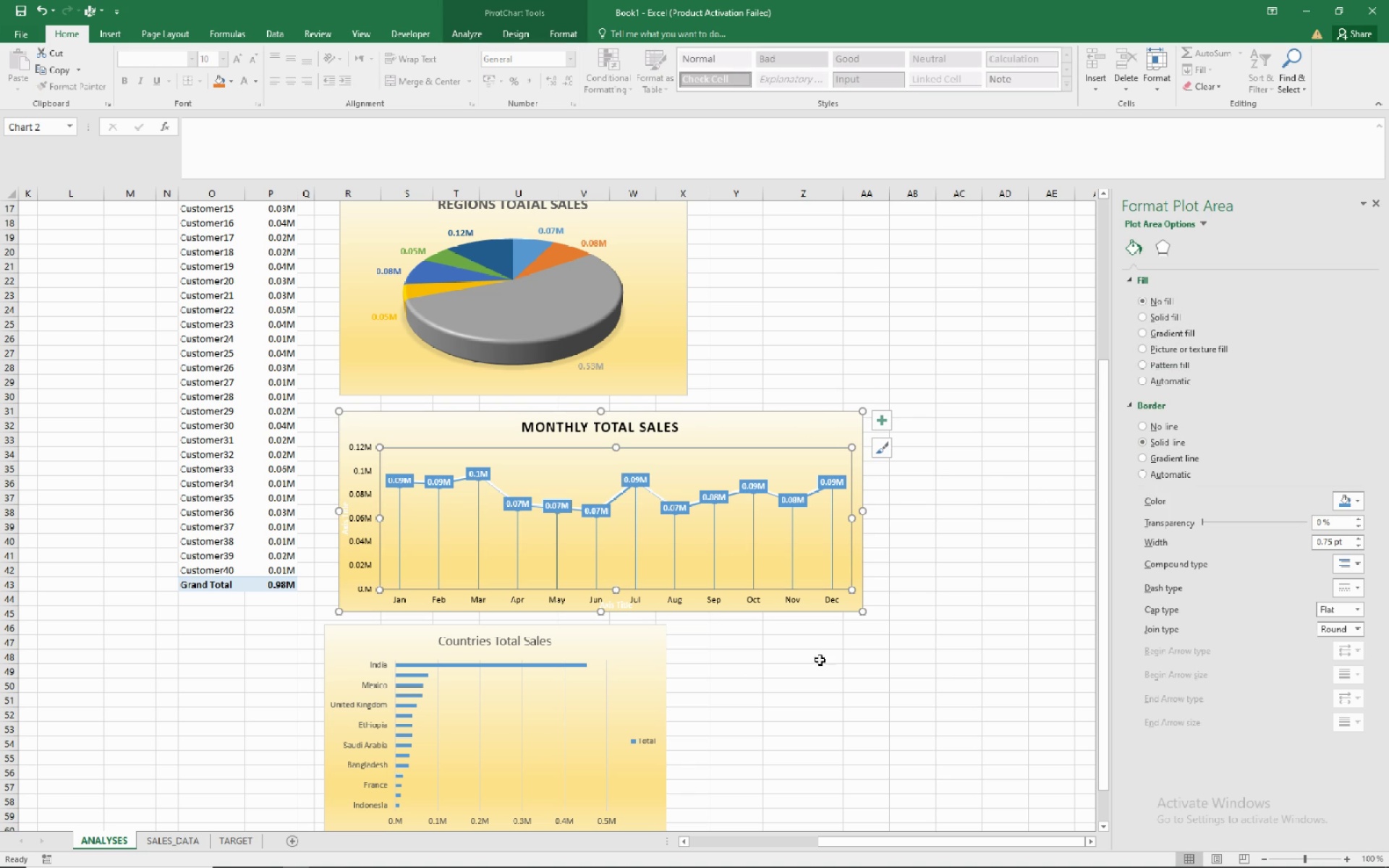 
left_click([907, 675])
 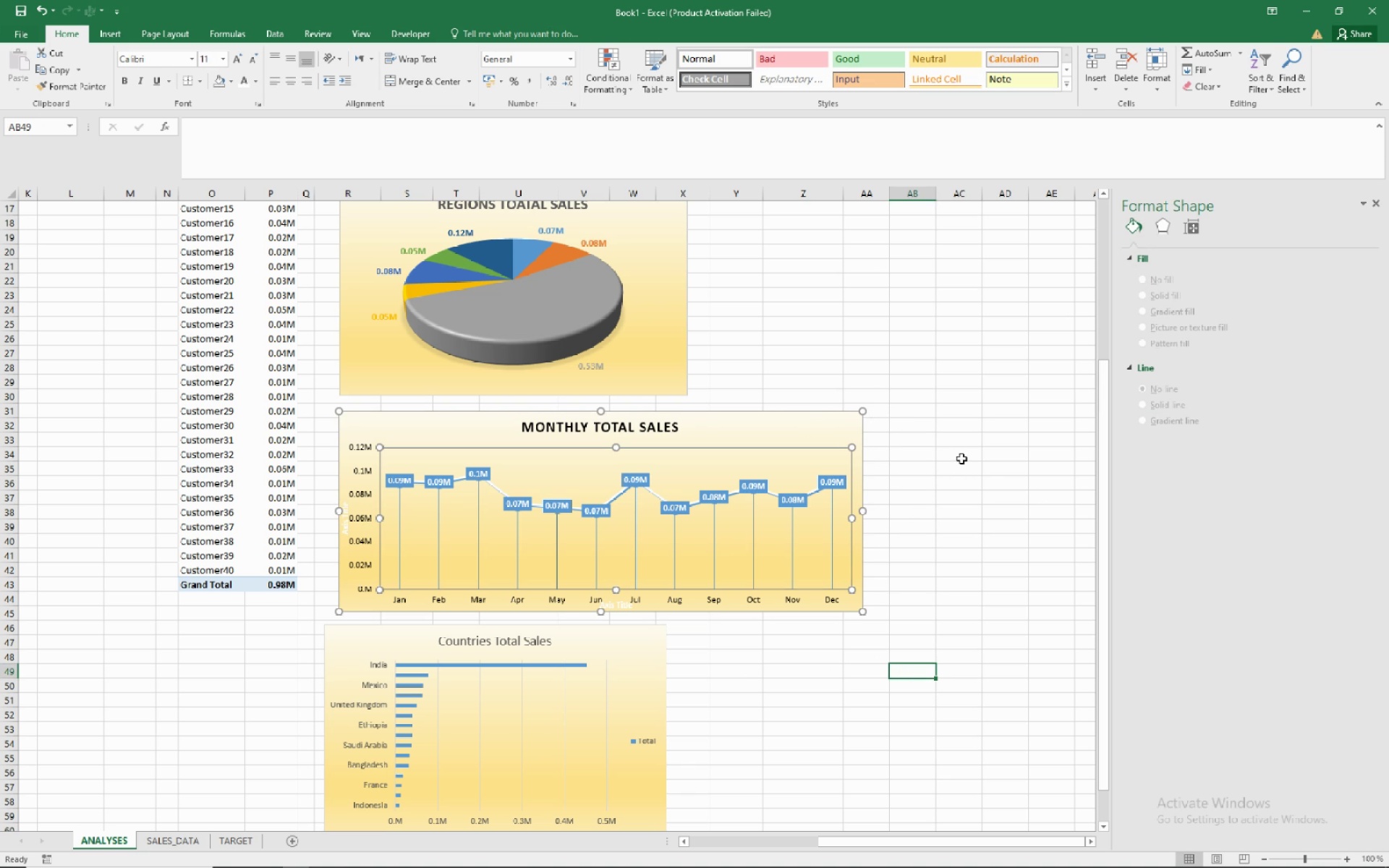 
left_click([961, 459])
 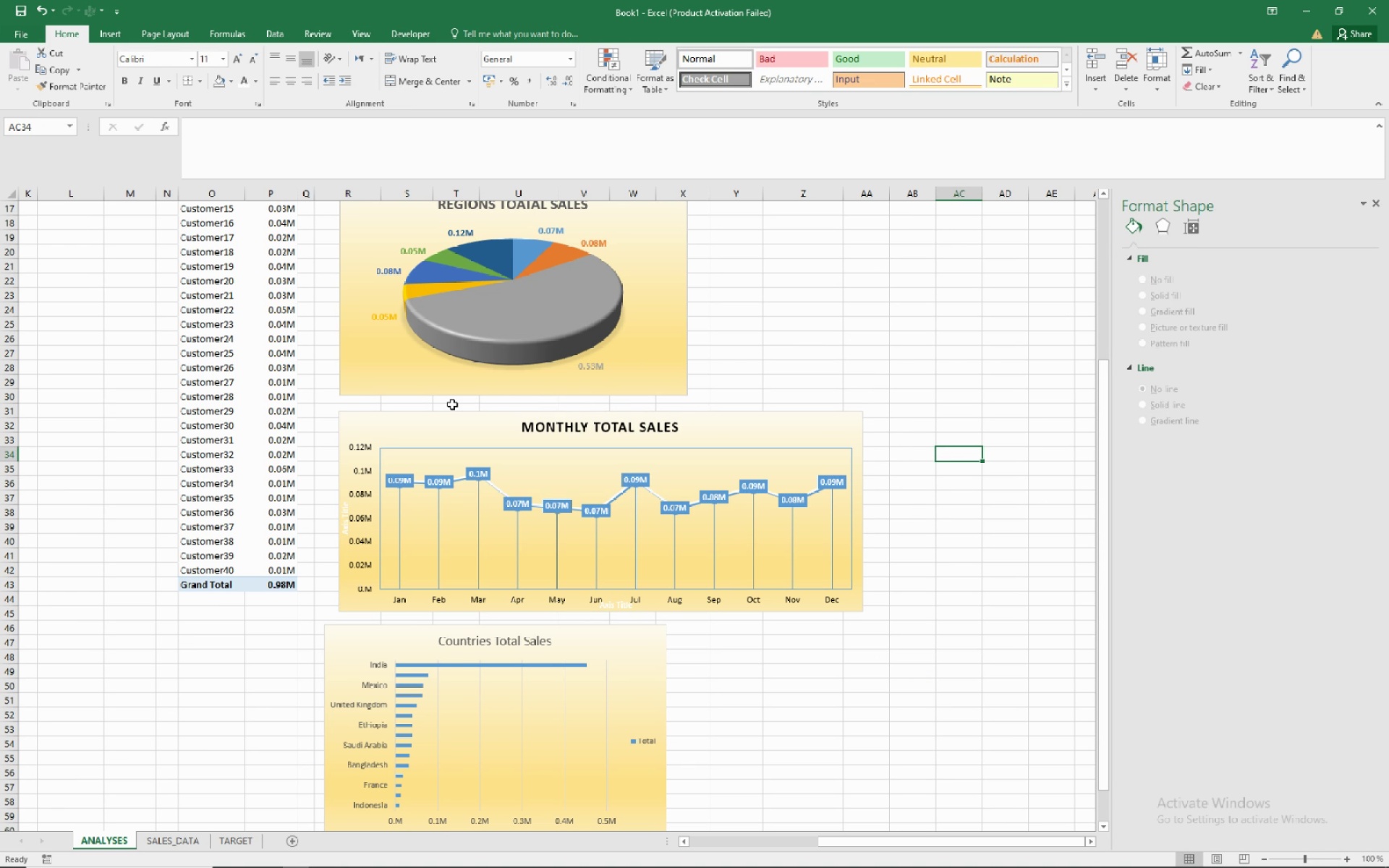 
wait(15.11)
 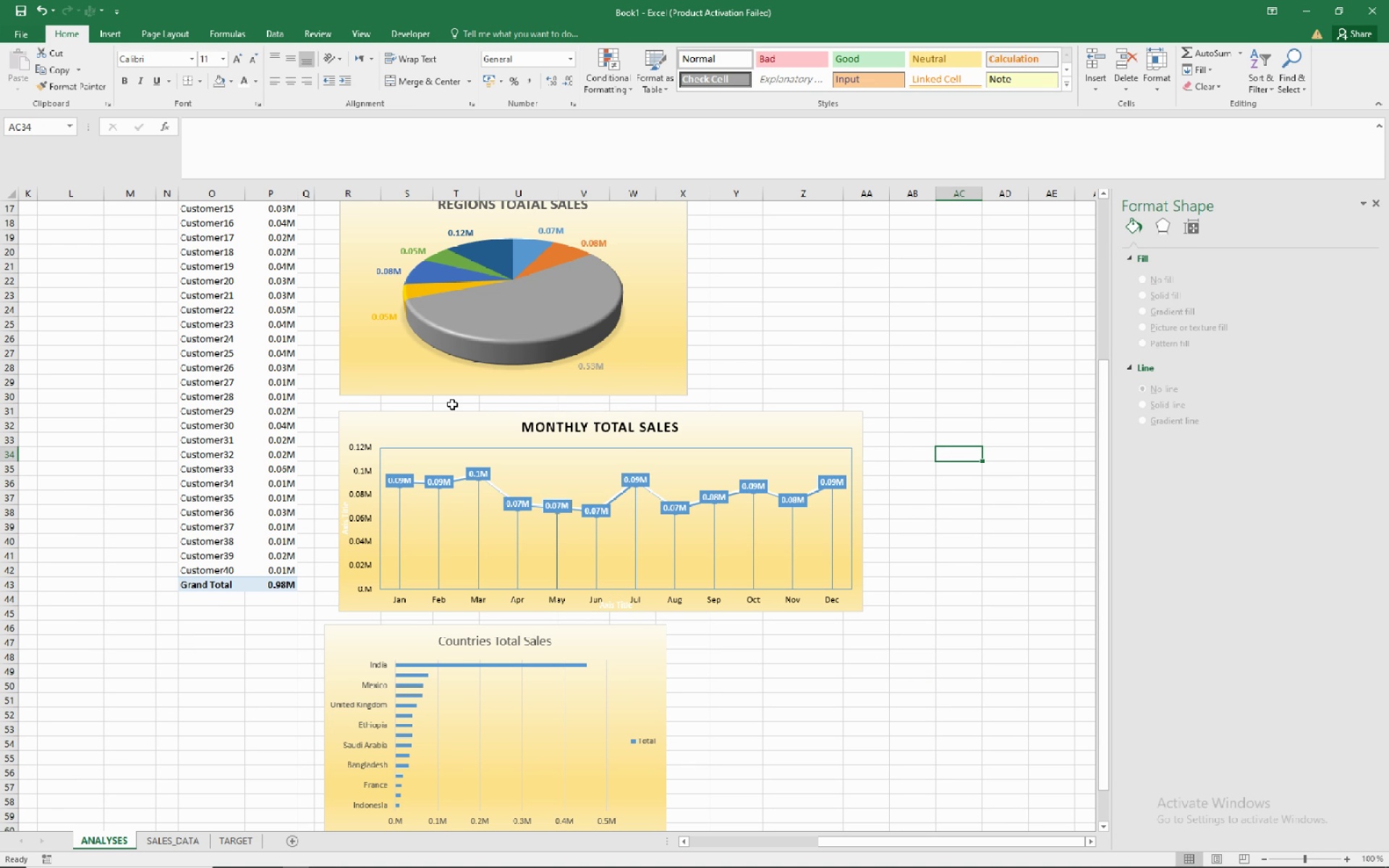 
left_click([904, 420])
 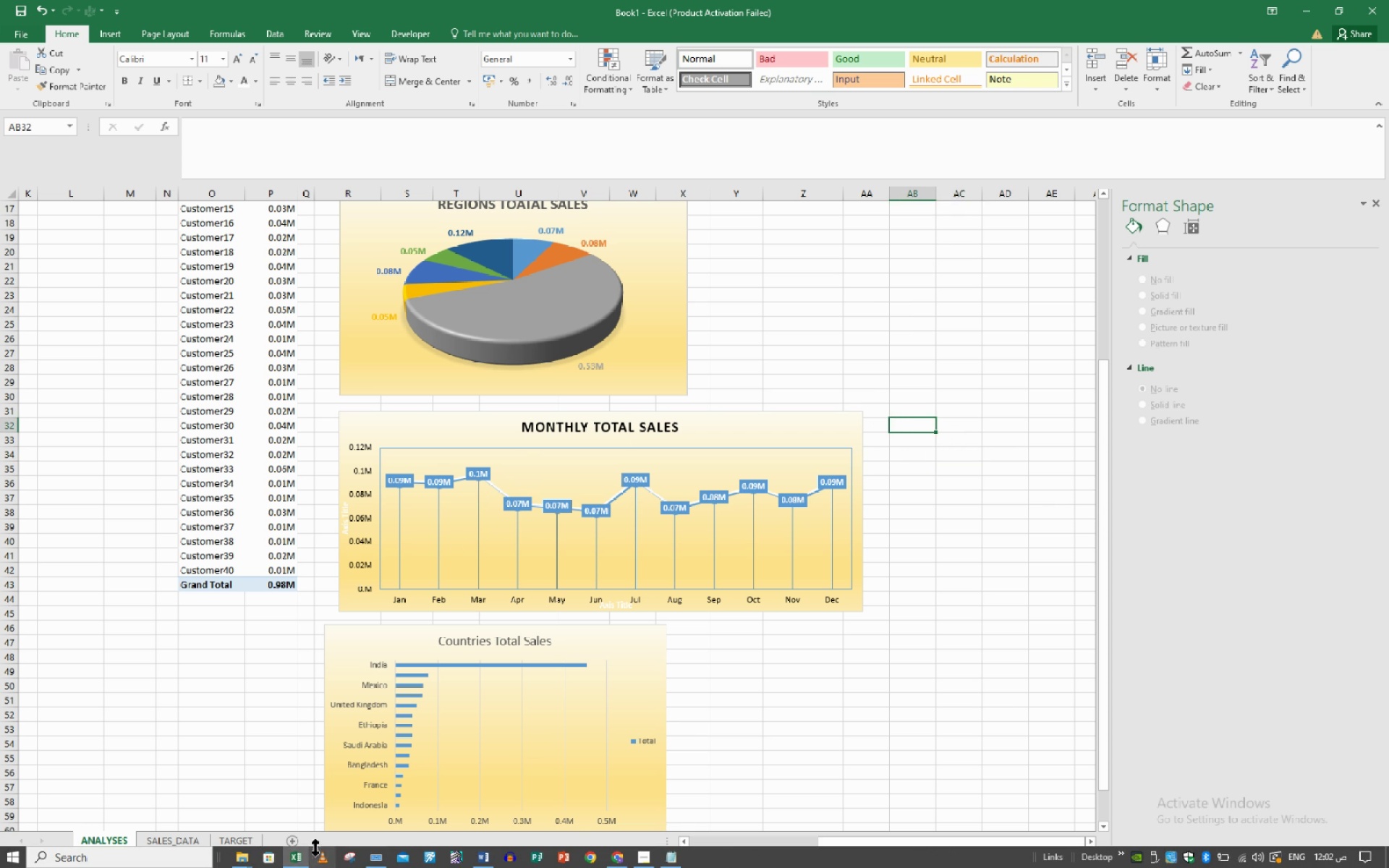 
left_click([181, 840])
 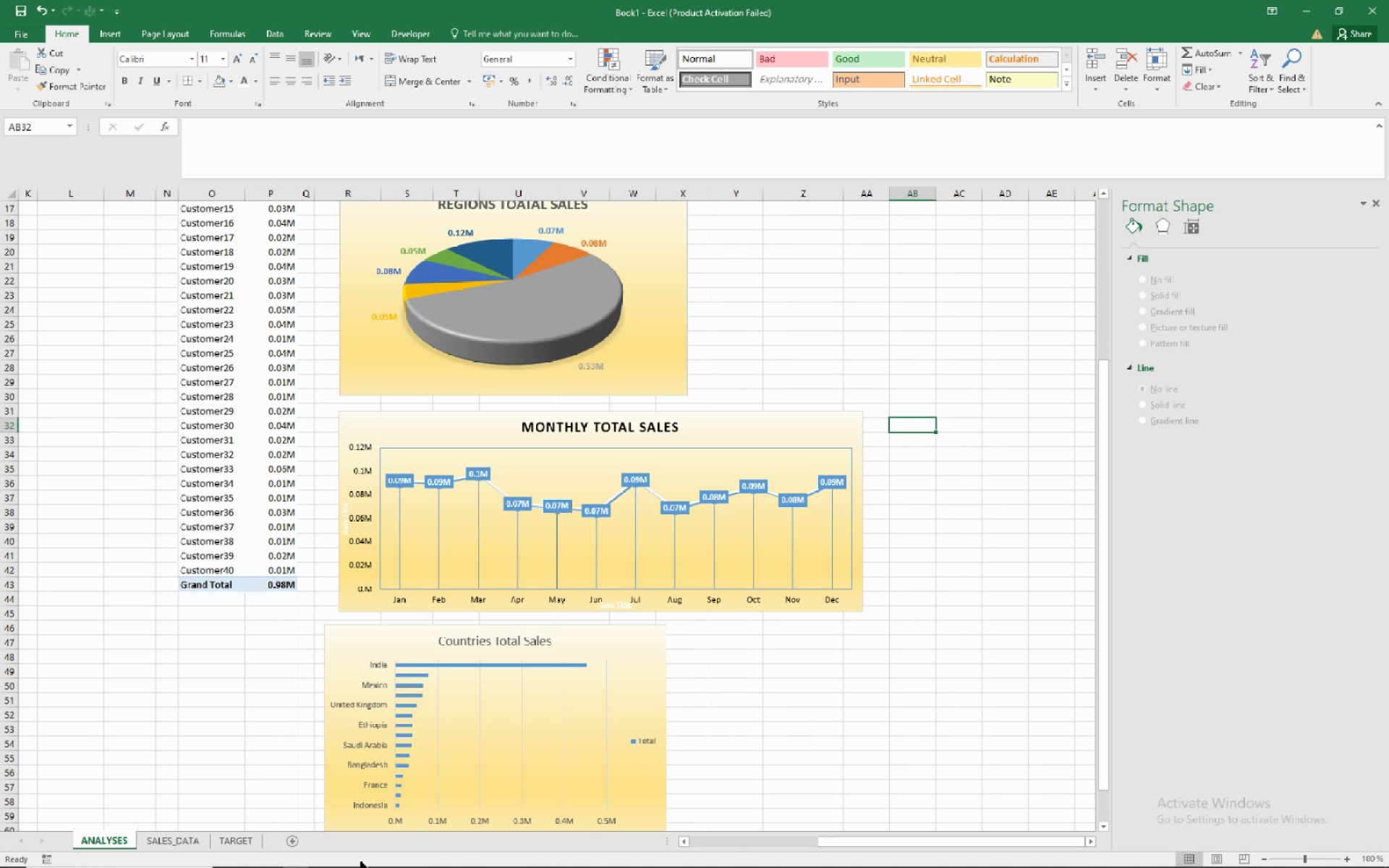 
wait(12.31)
 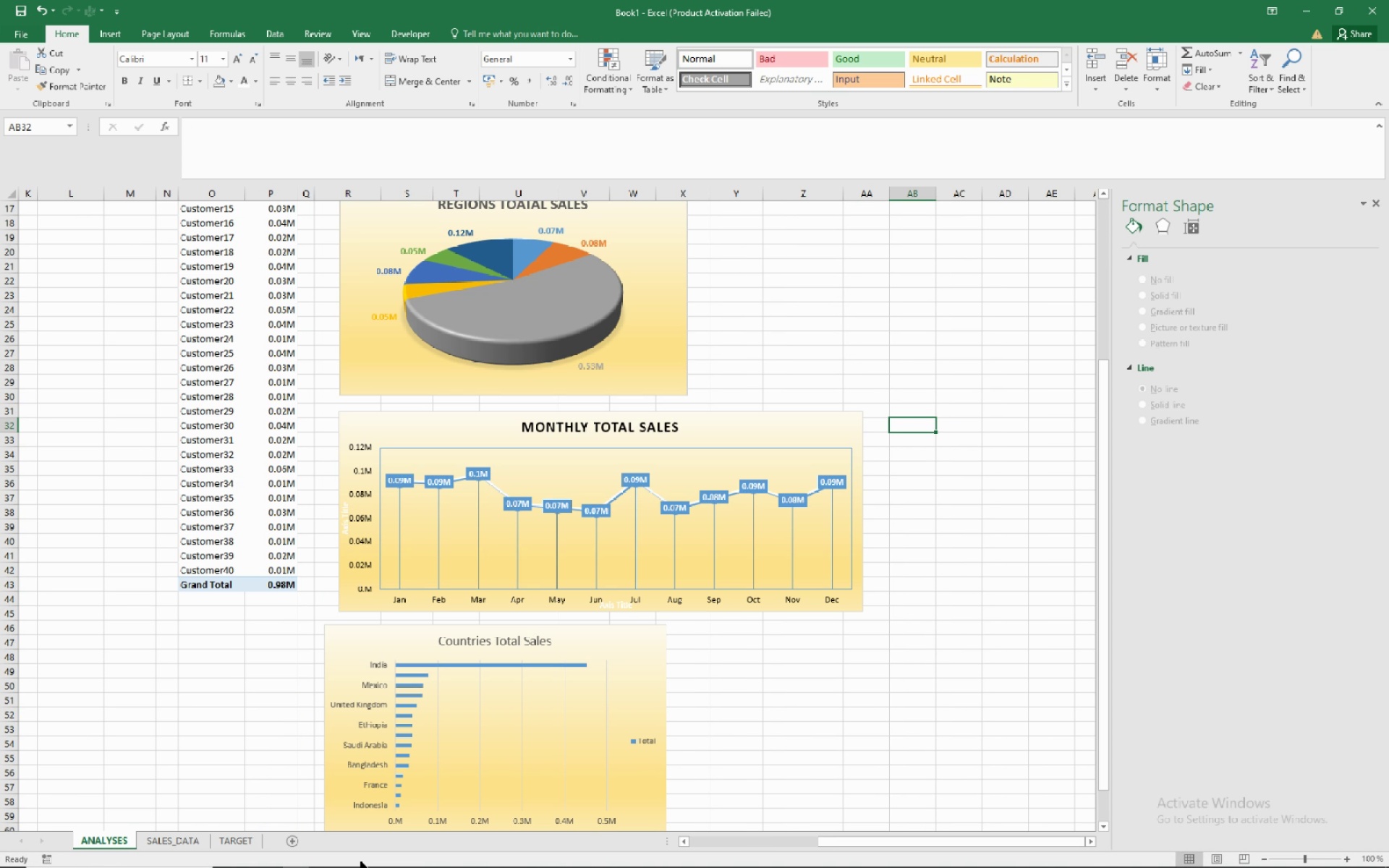 
scroll: coordinate [854, 688], scroll_direction: down, amount: 1.0
 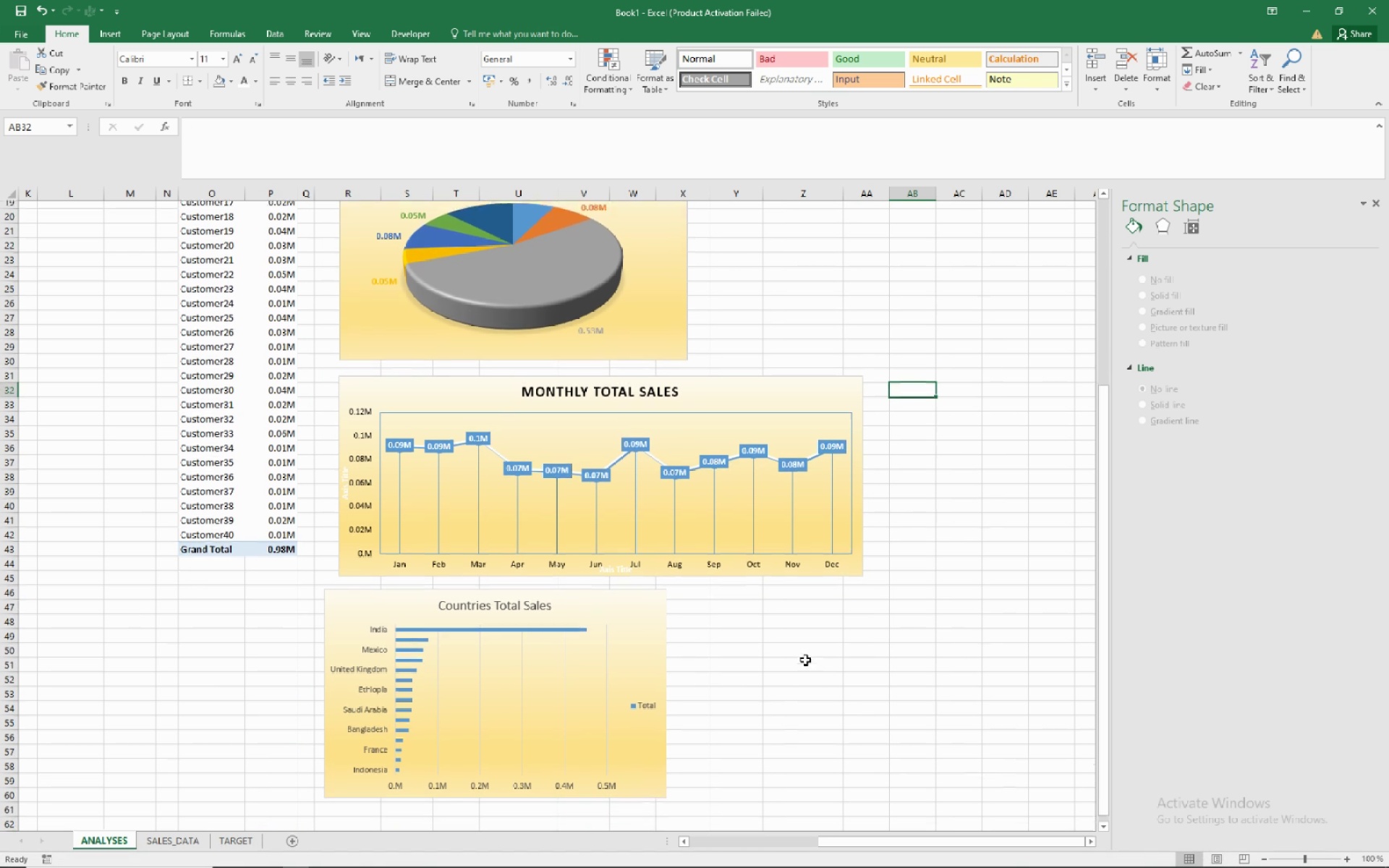 
scroll: coordinate [805, 660], scroll_direction: up, amount: 9.0
 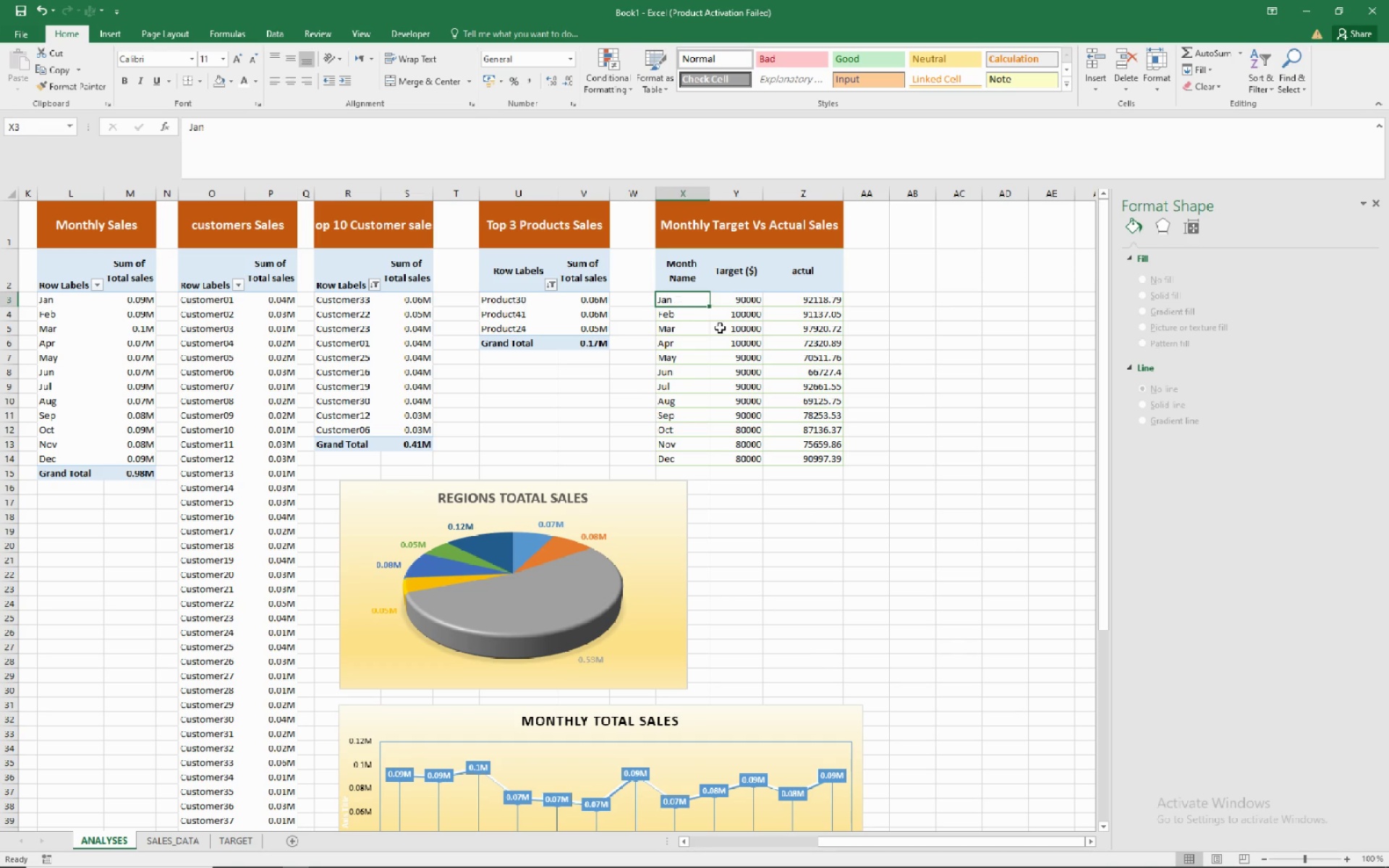 
left_click([782, 363])